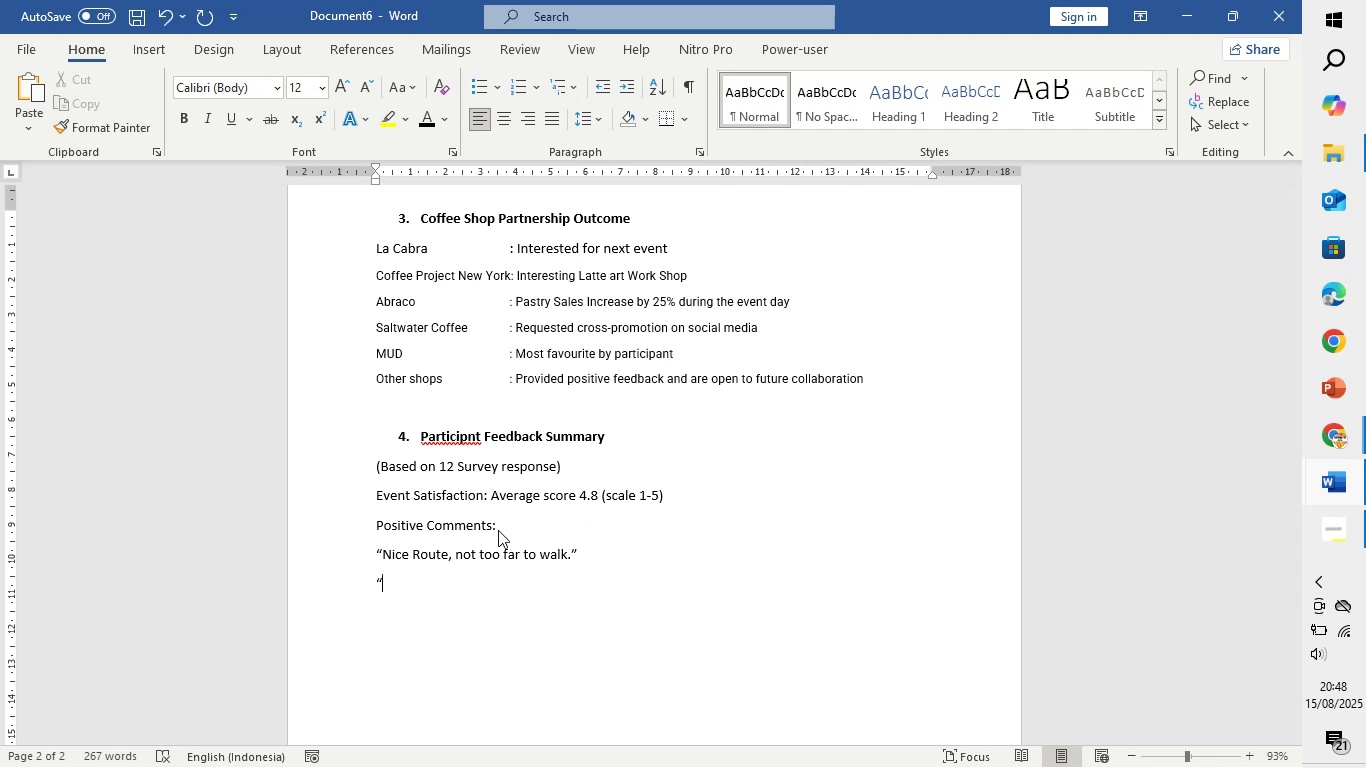 
type(Friendly and knowledgeable baristas.")
 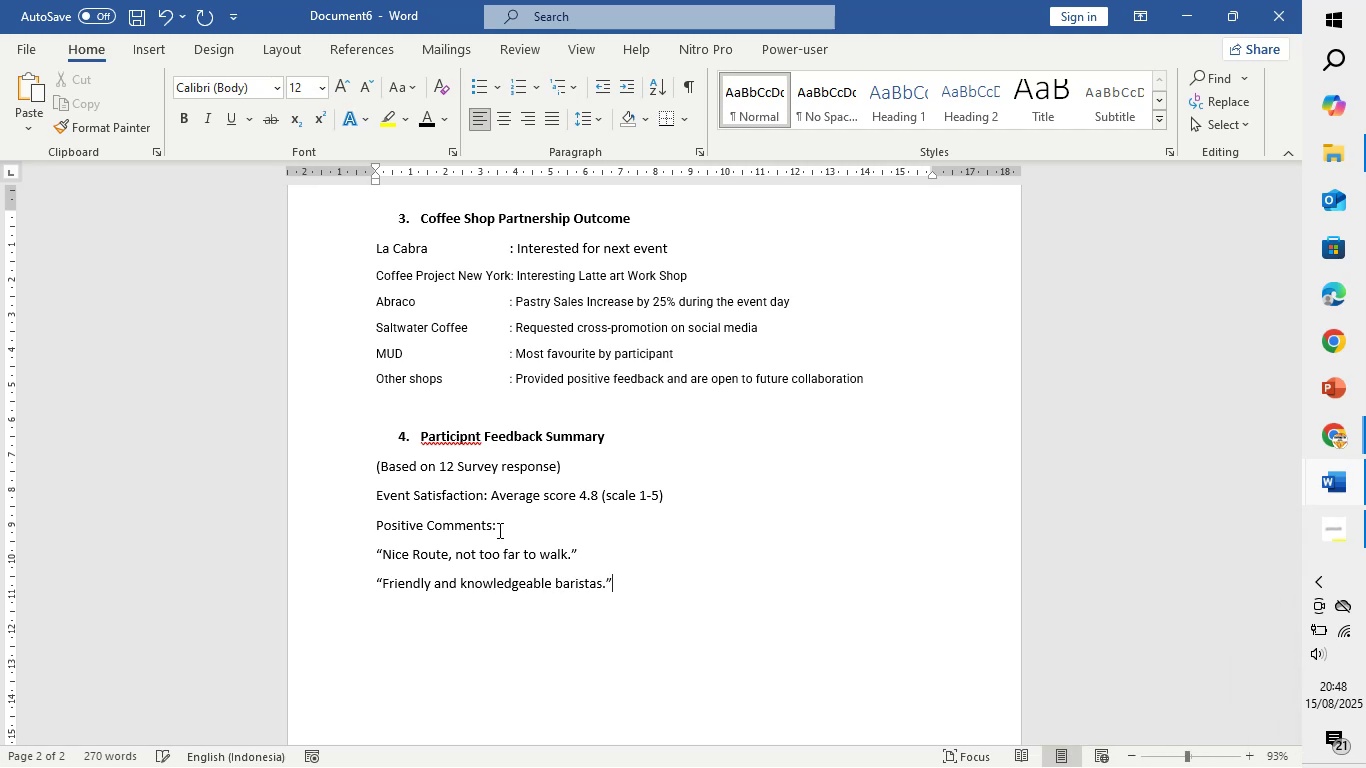 
key(Enter)
 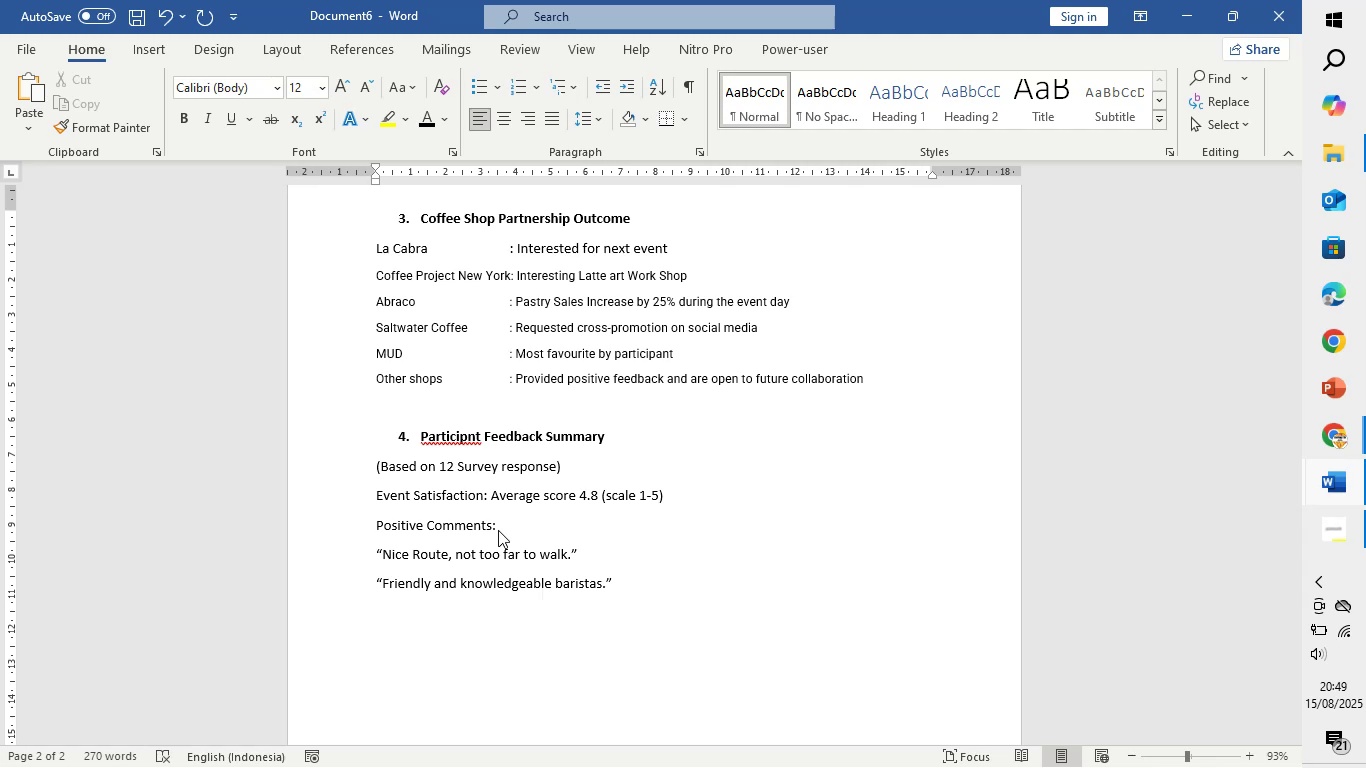 
type("Loved th e)
key(Backspace)
key(Backspace)
type(e cold brew at MUD")
 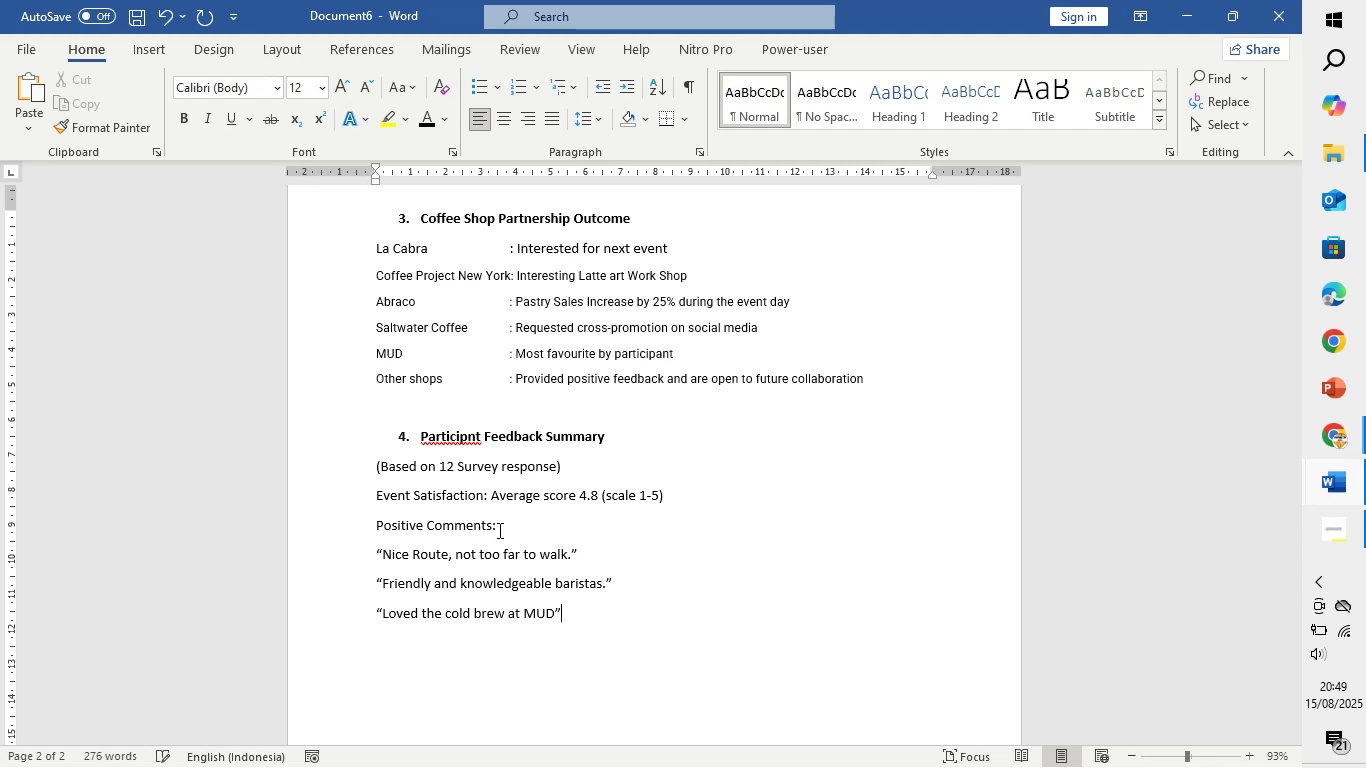 
right_click([457, 437])
 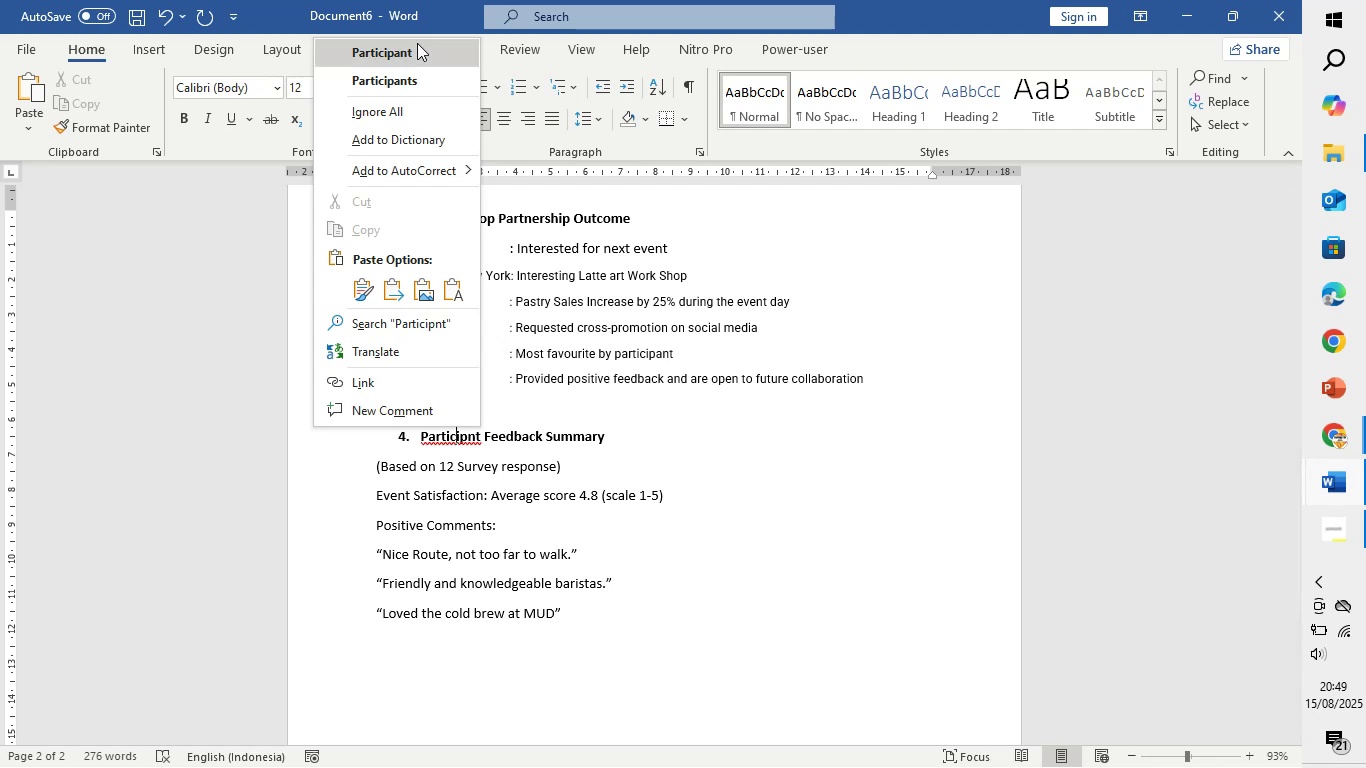 
left_click([417, 43])
 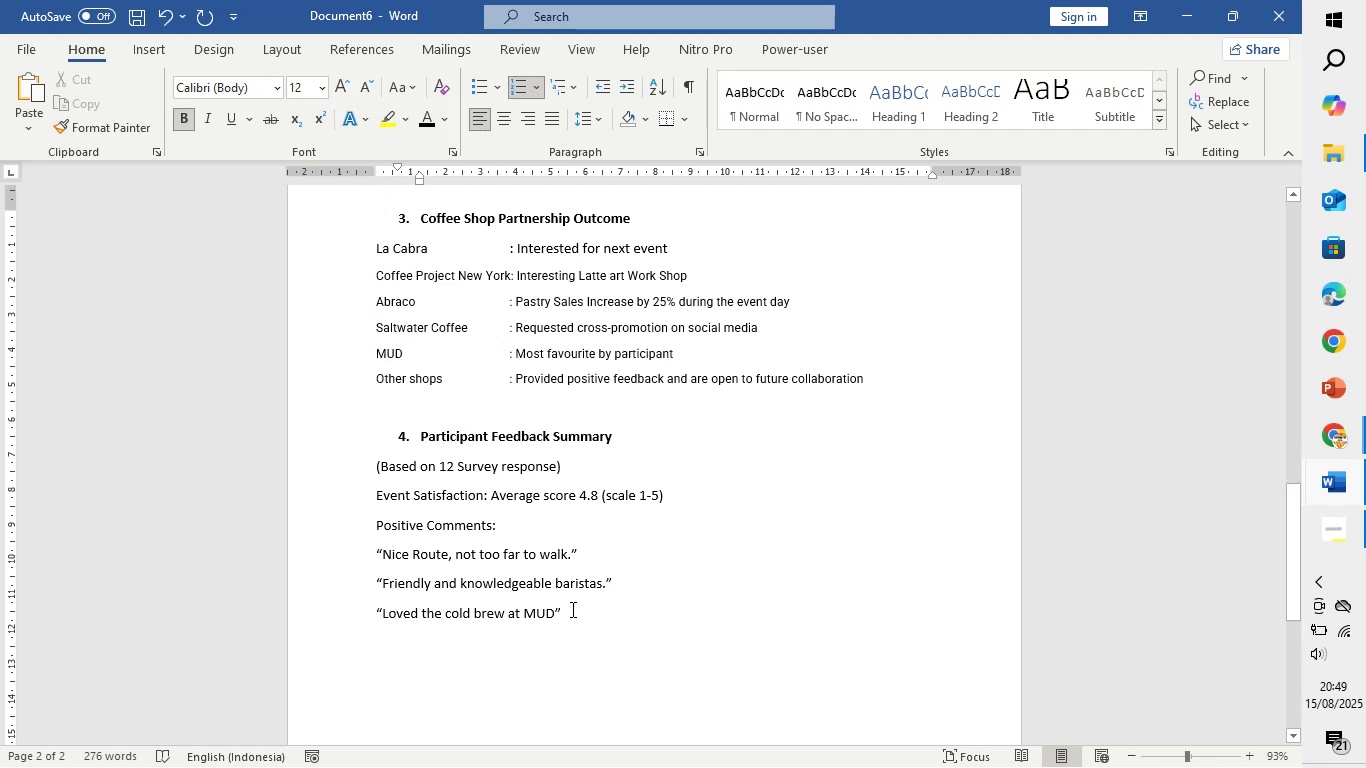 
left_click([571, 609])
 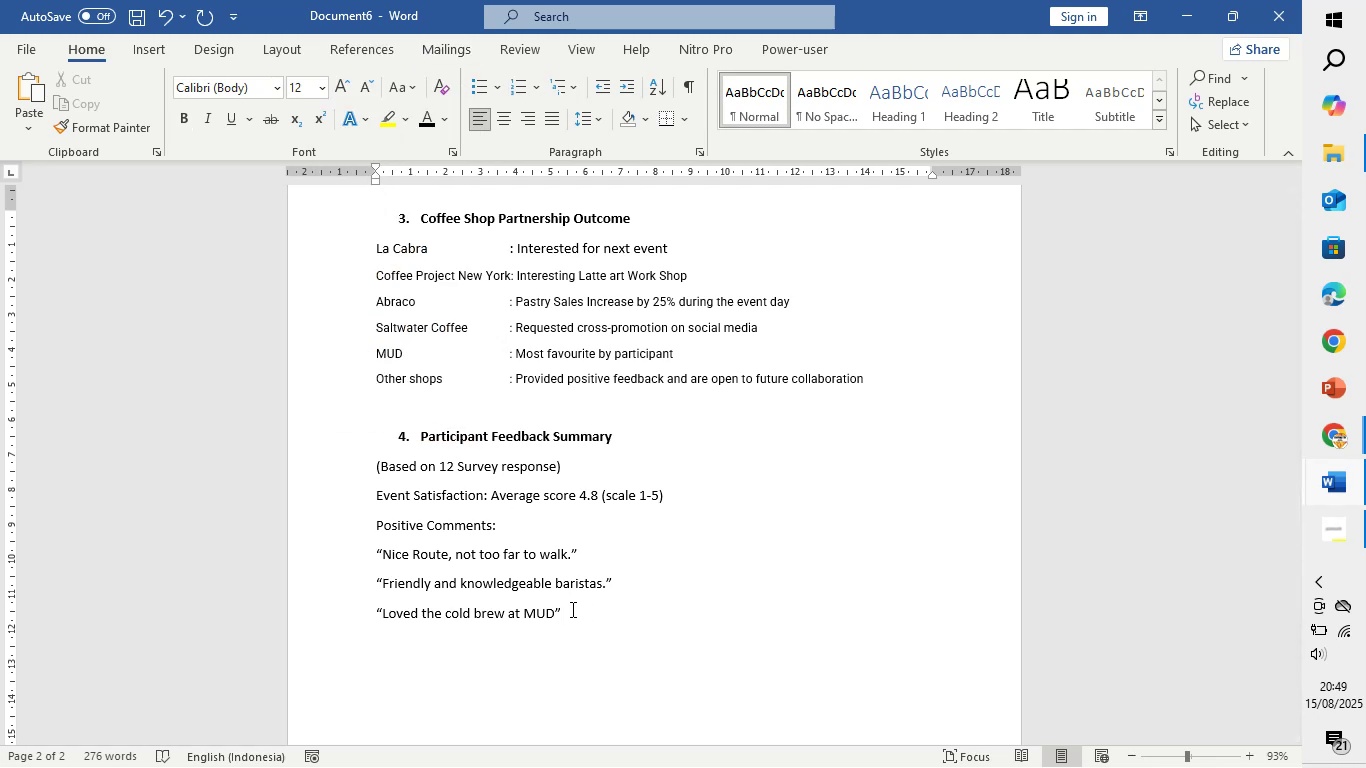 
wait(9.05)
 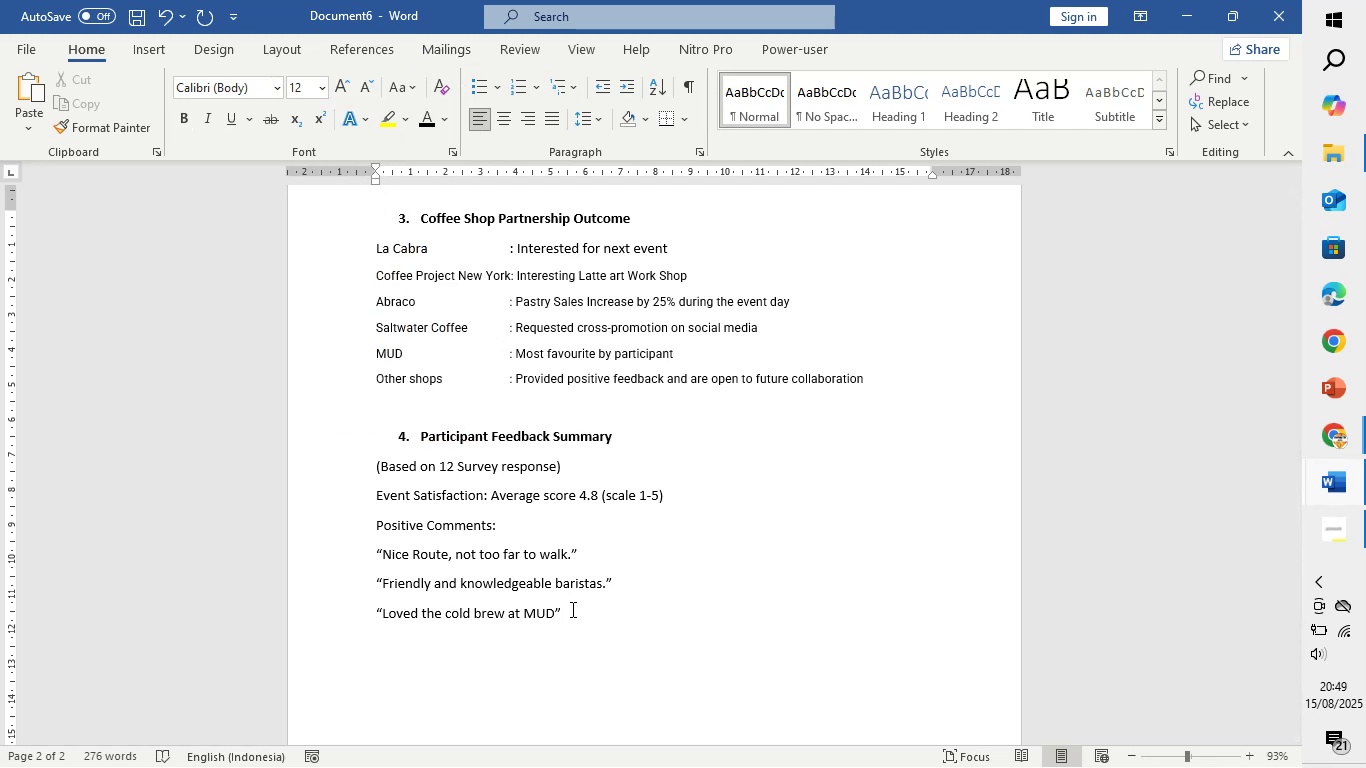 
key(Enter)
 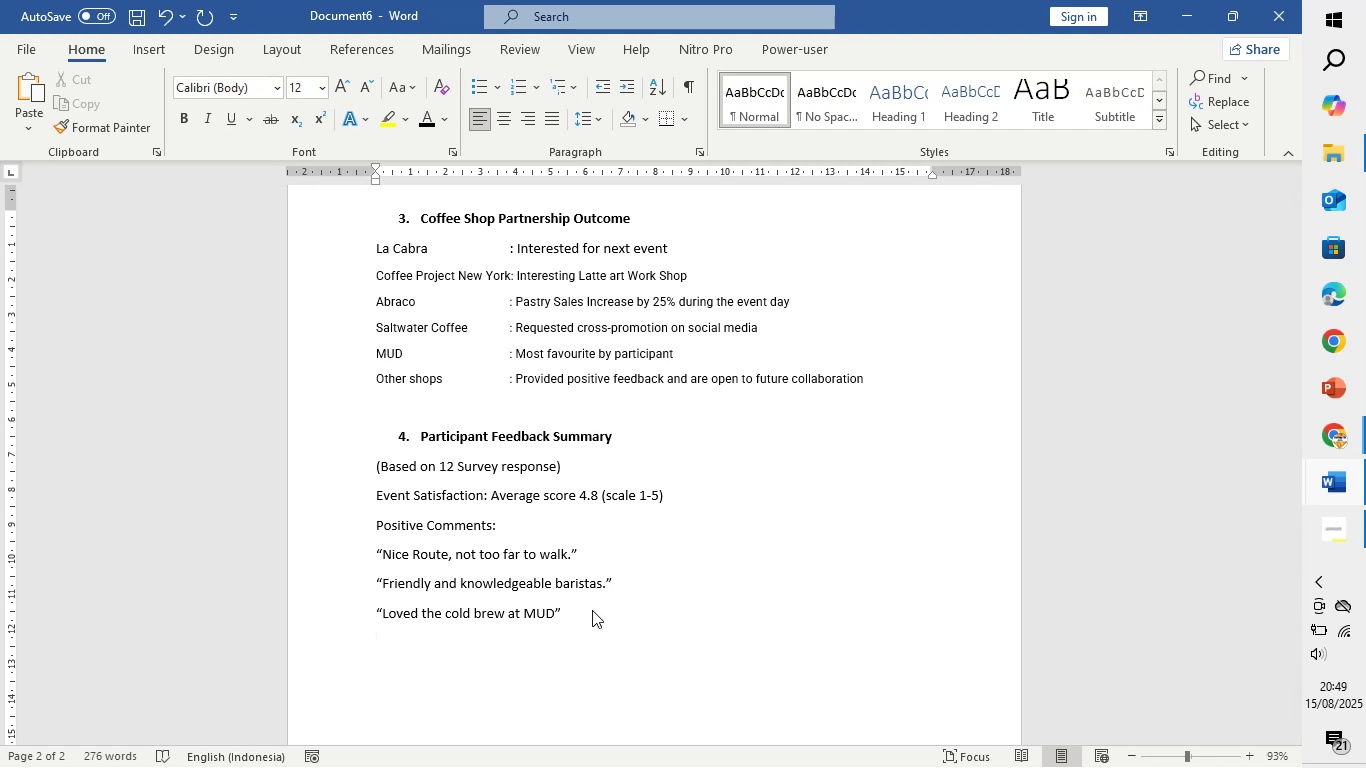 
key(Enter)
 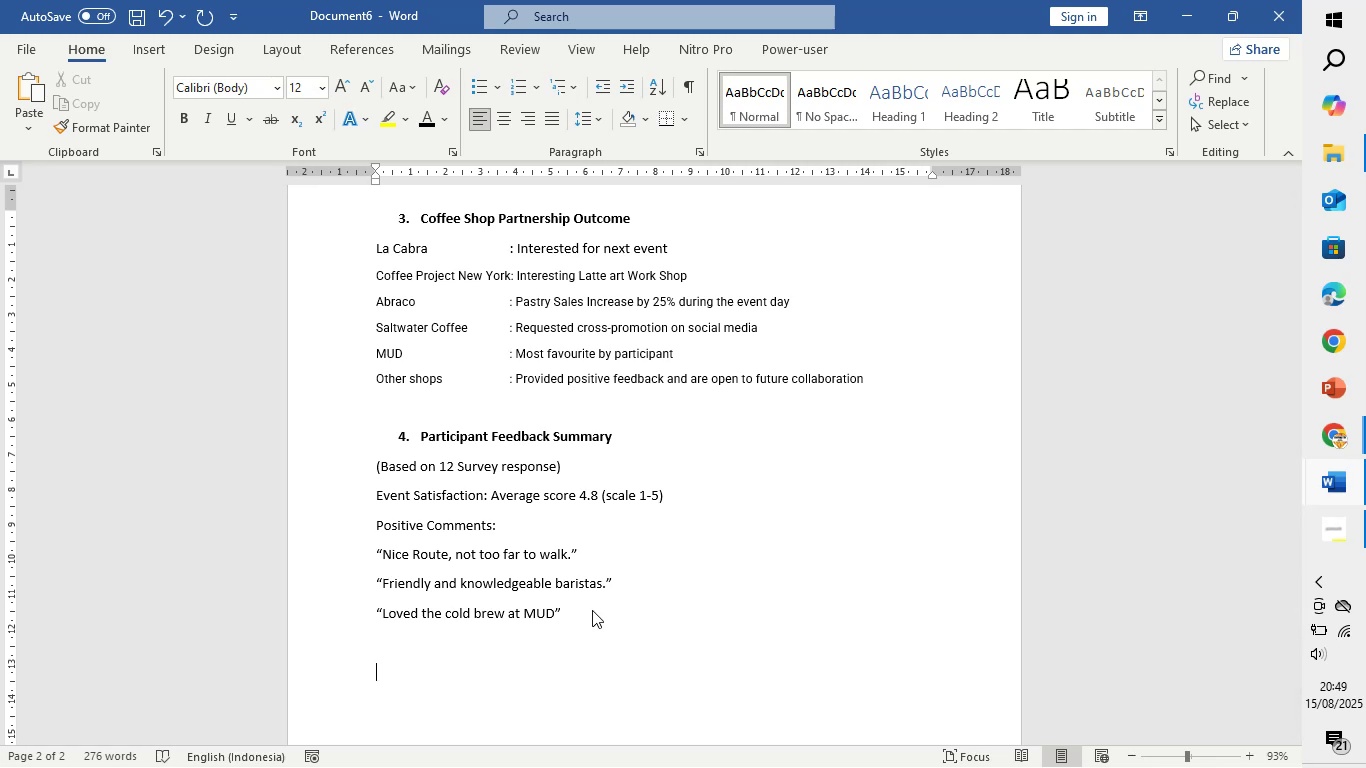 
type(Suggest for Improvement:)
 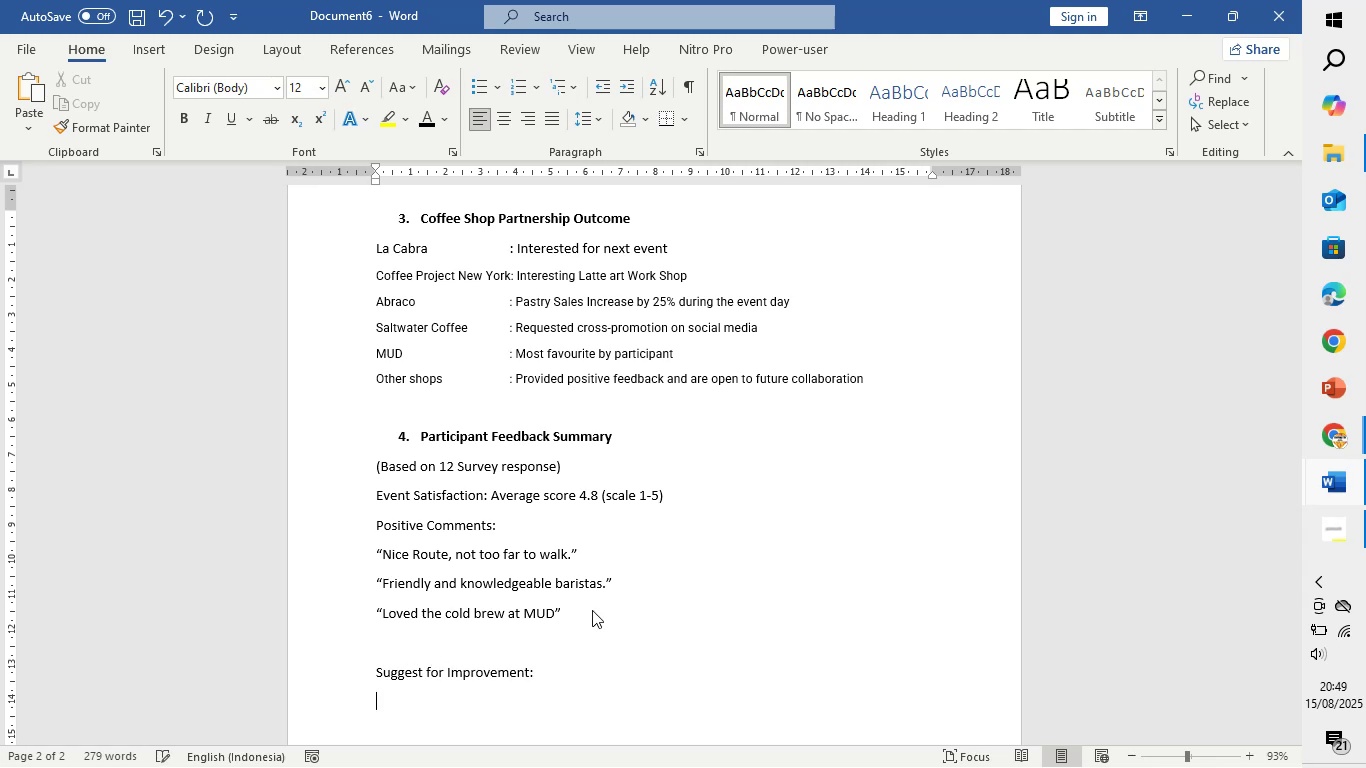 
 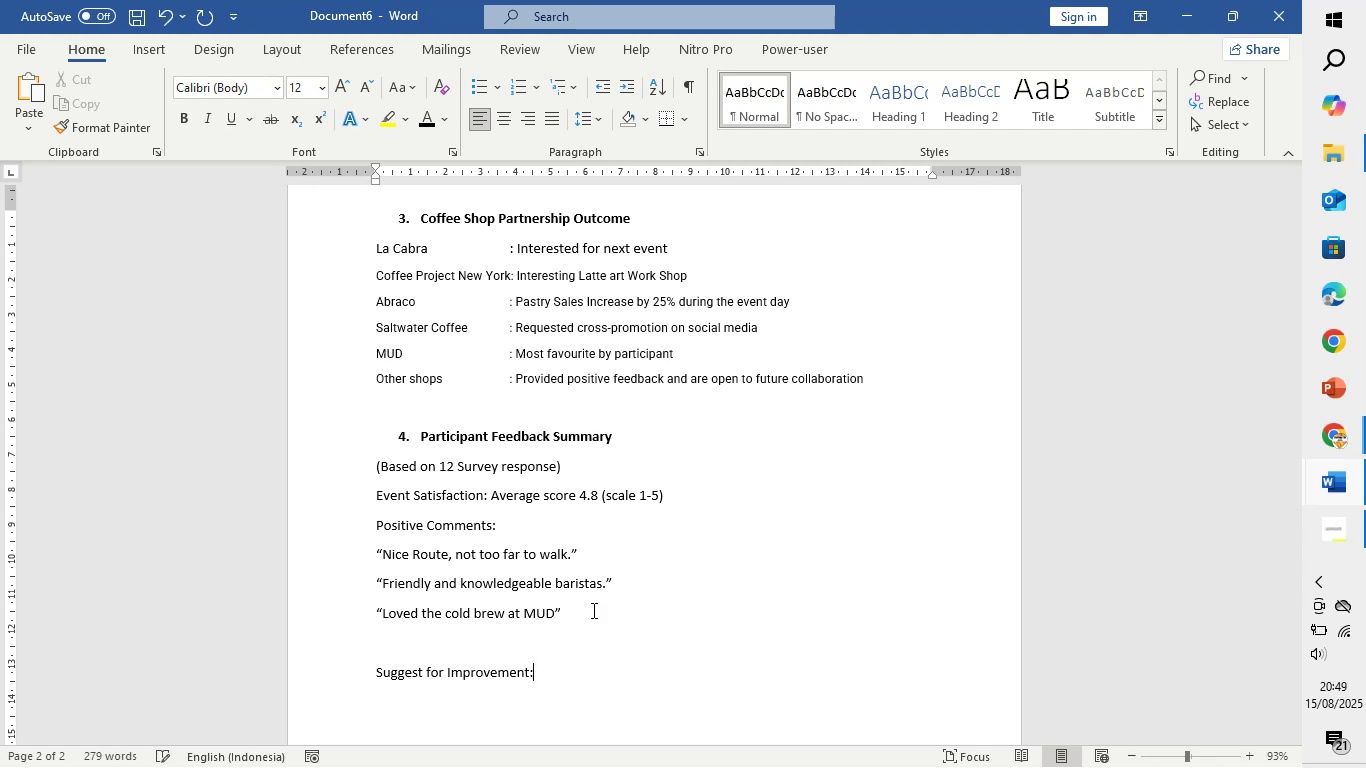 
key(Enter)
 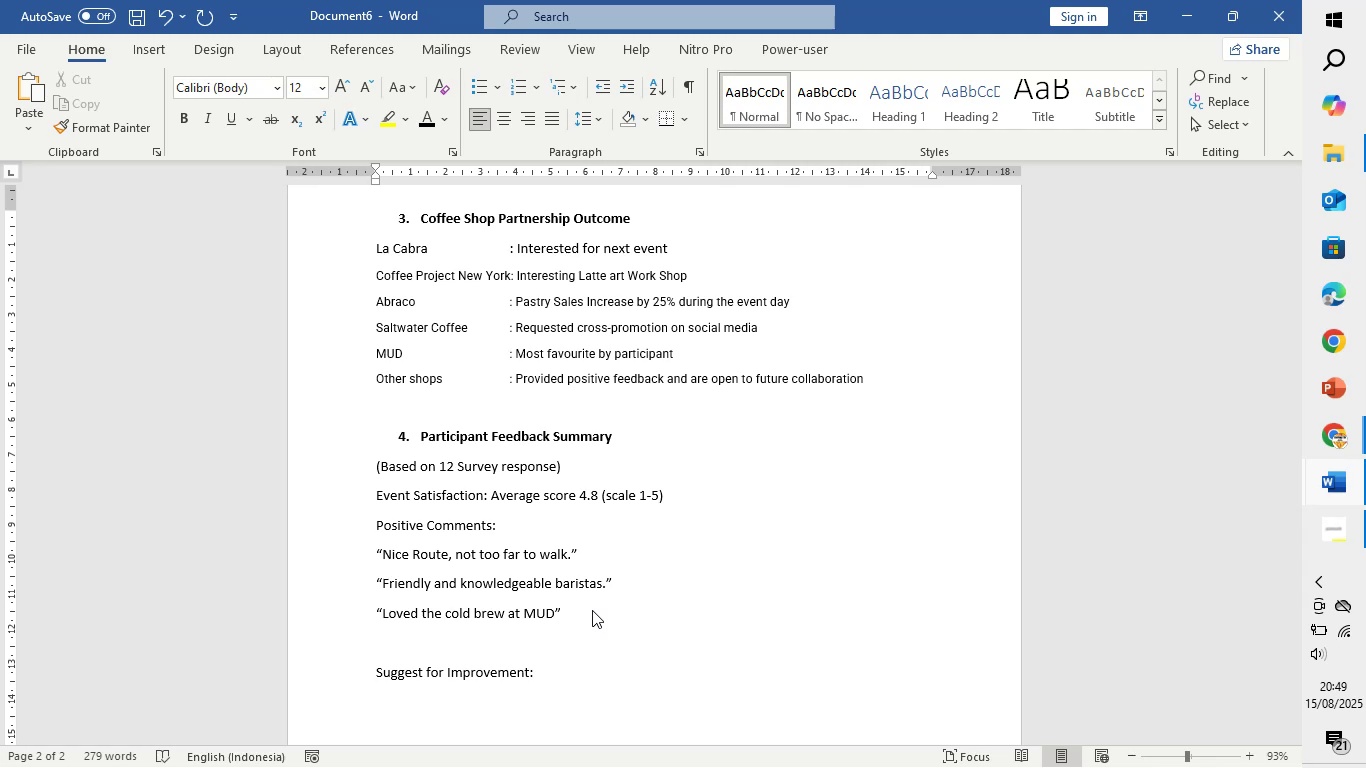 
type(Allow more time at each coffee shop (some stops felt rushed))
 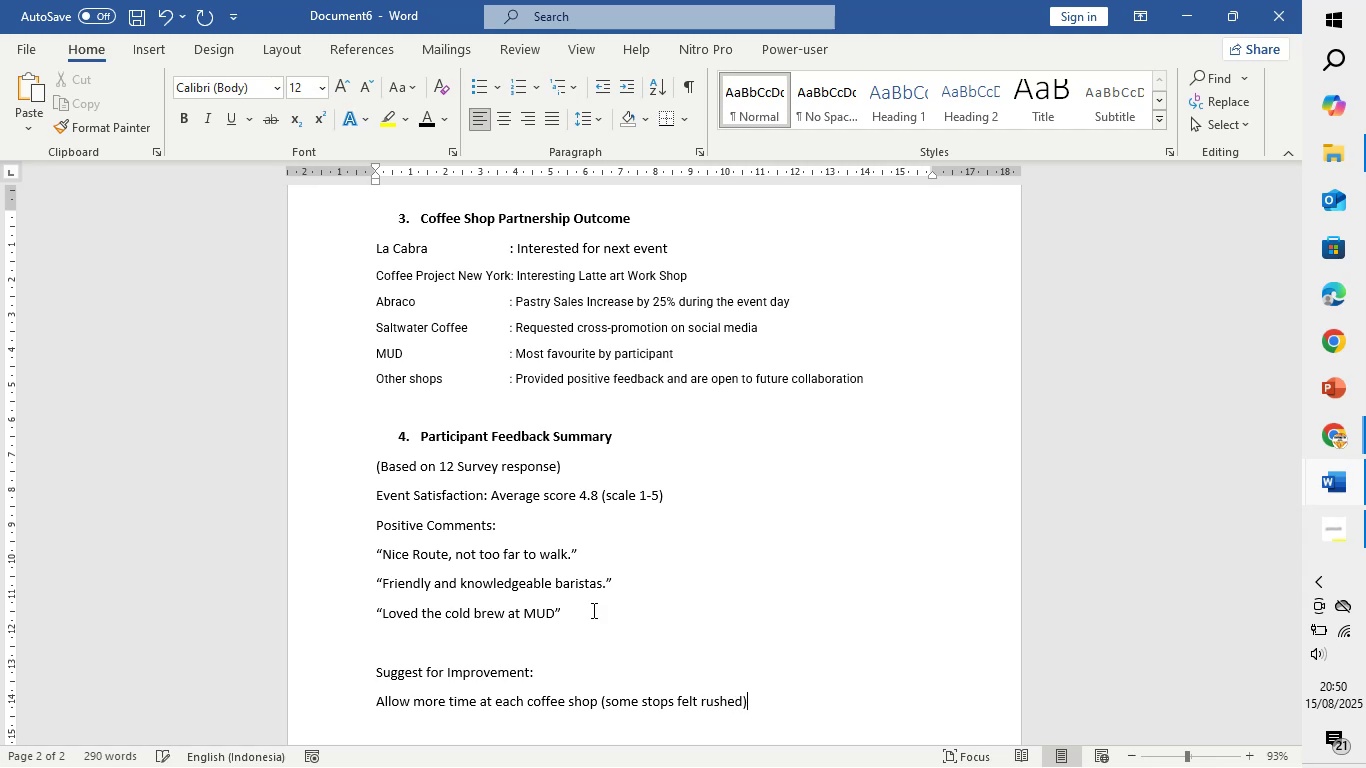 
key(Enter)
 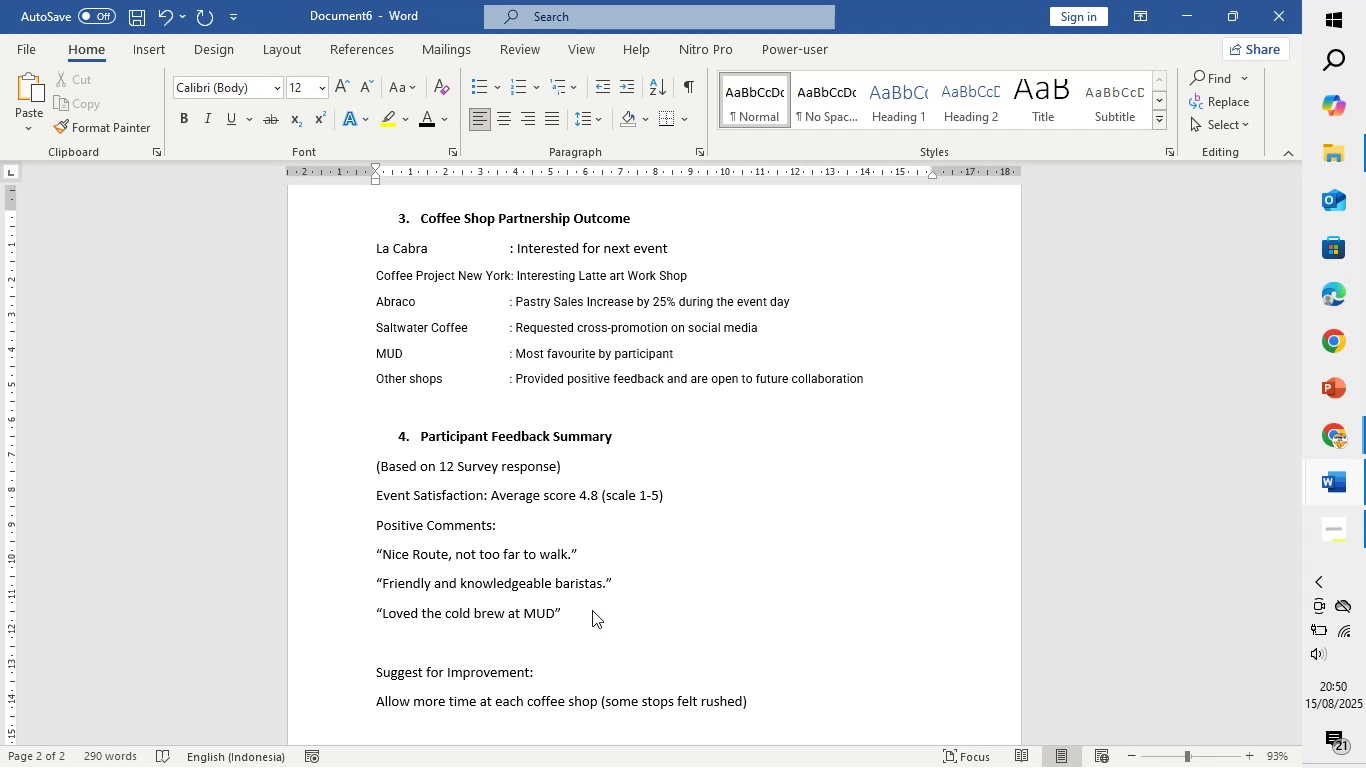 
wait(9.44)
 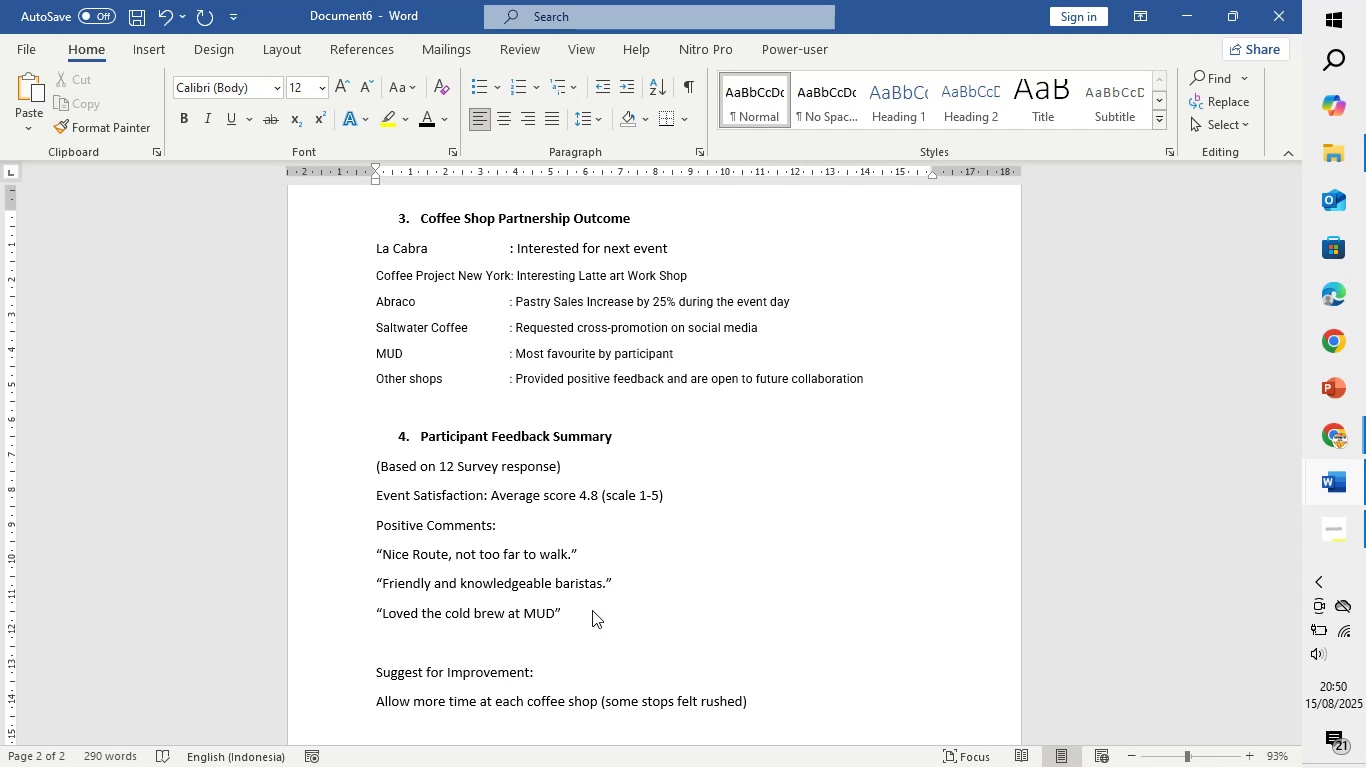 
type(Include a small souvenie or tote bag)
 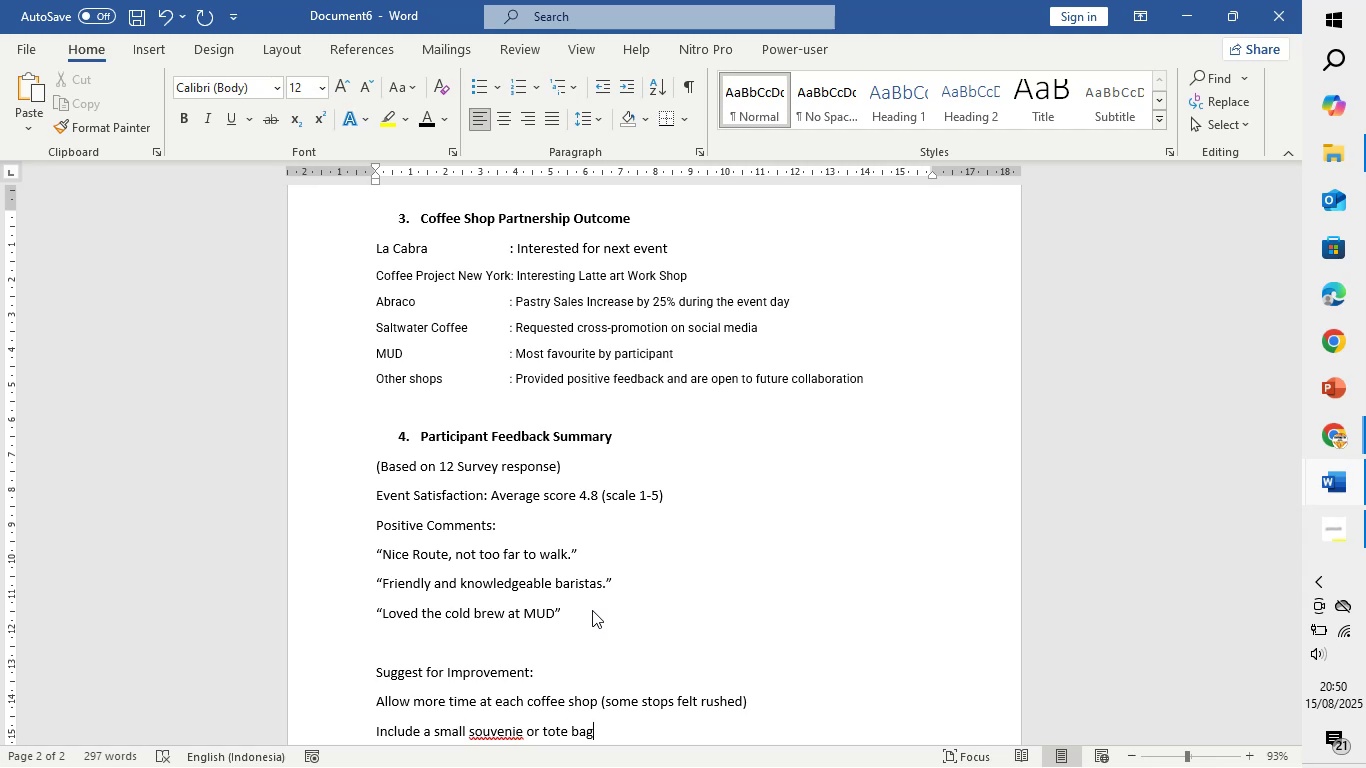 
scroll: coordinate [545, 611], scroll_direction: down, amount: 2.0
 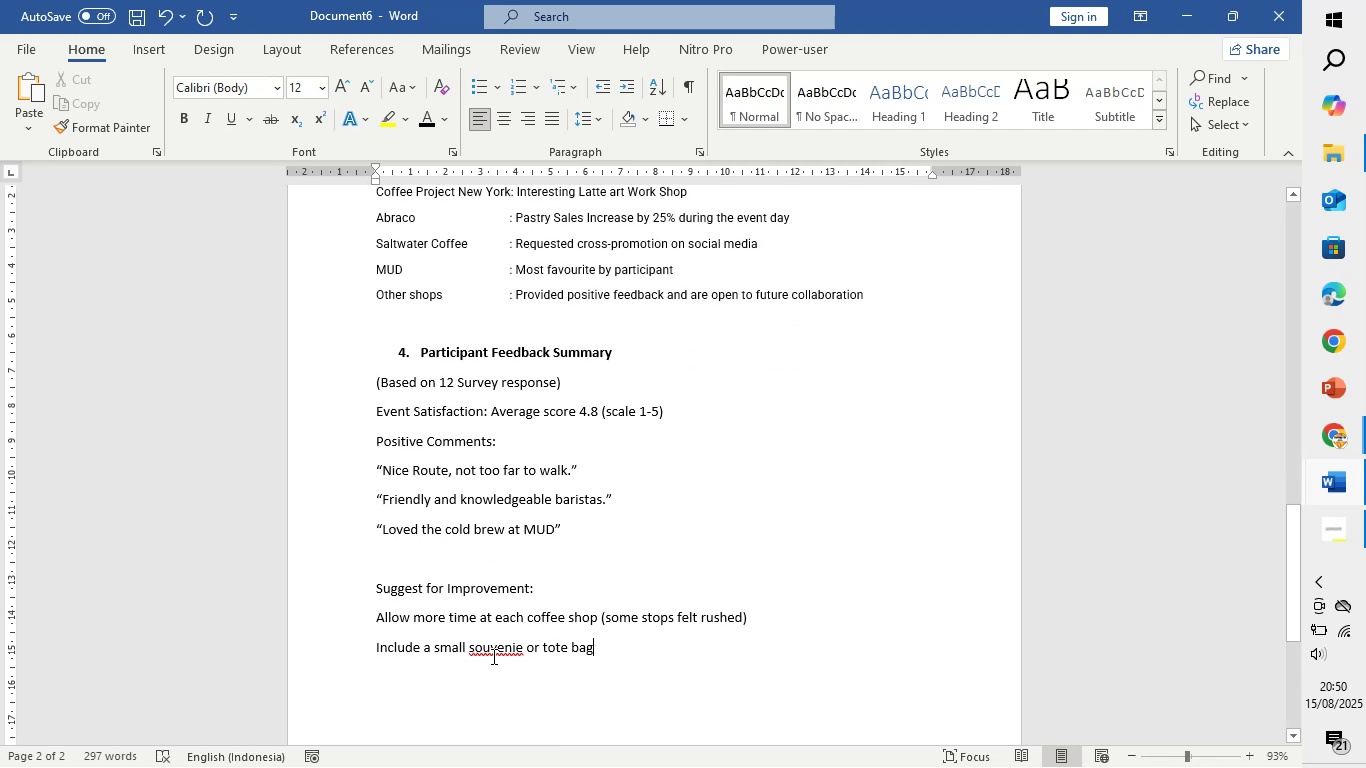 
right_click([492, 653])
 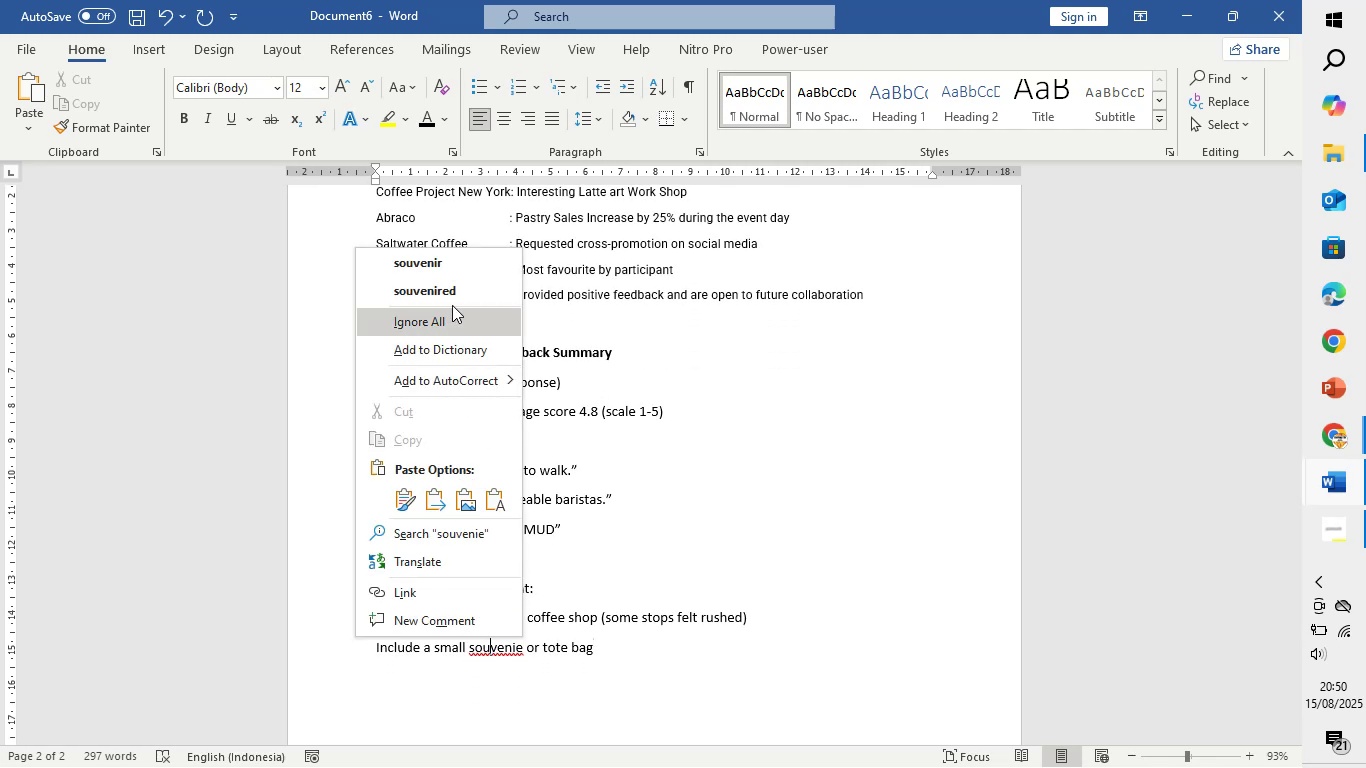 
left_click([454, 260])
 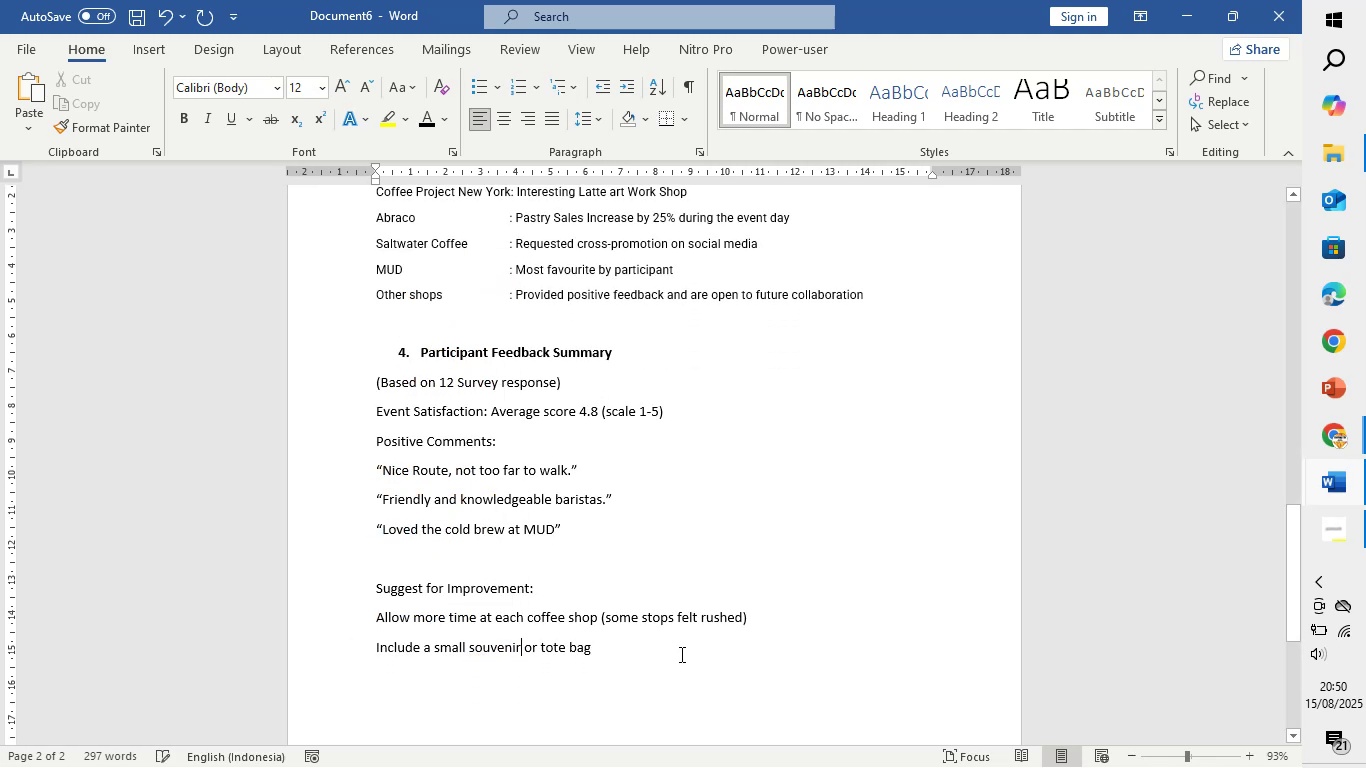 
left_click([680, 654])
 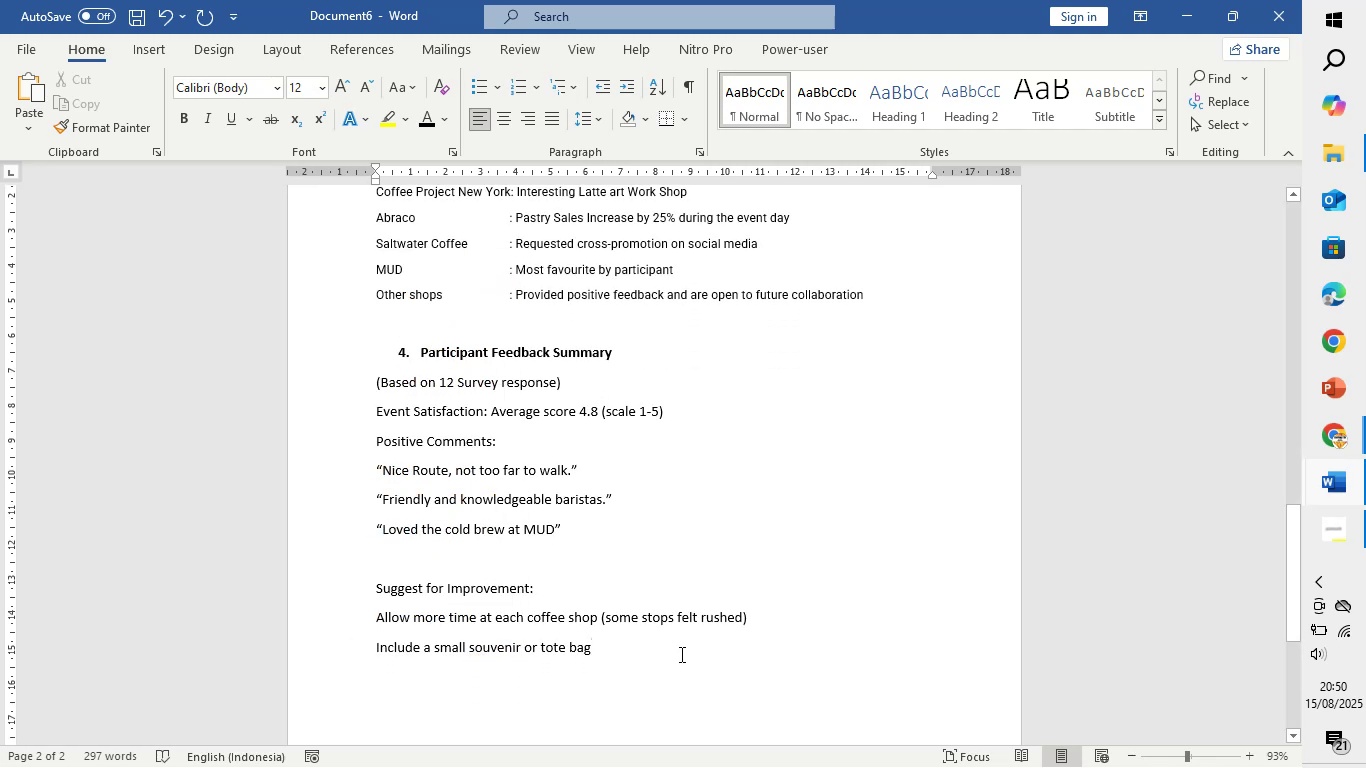 
key(Enter)
 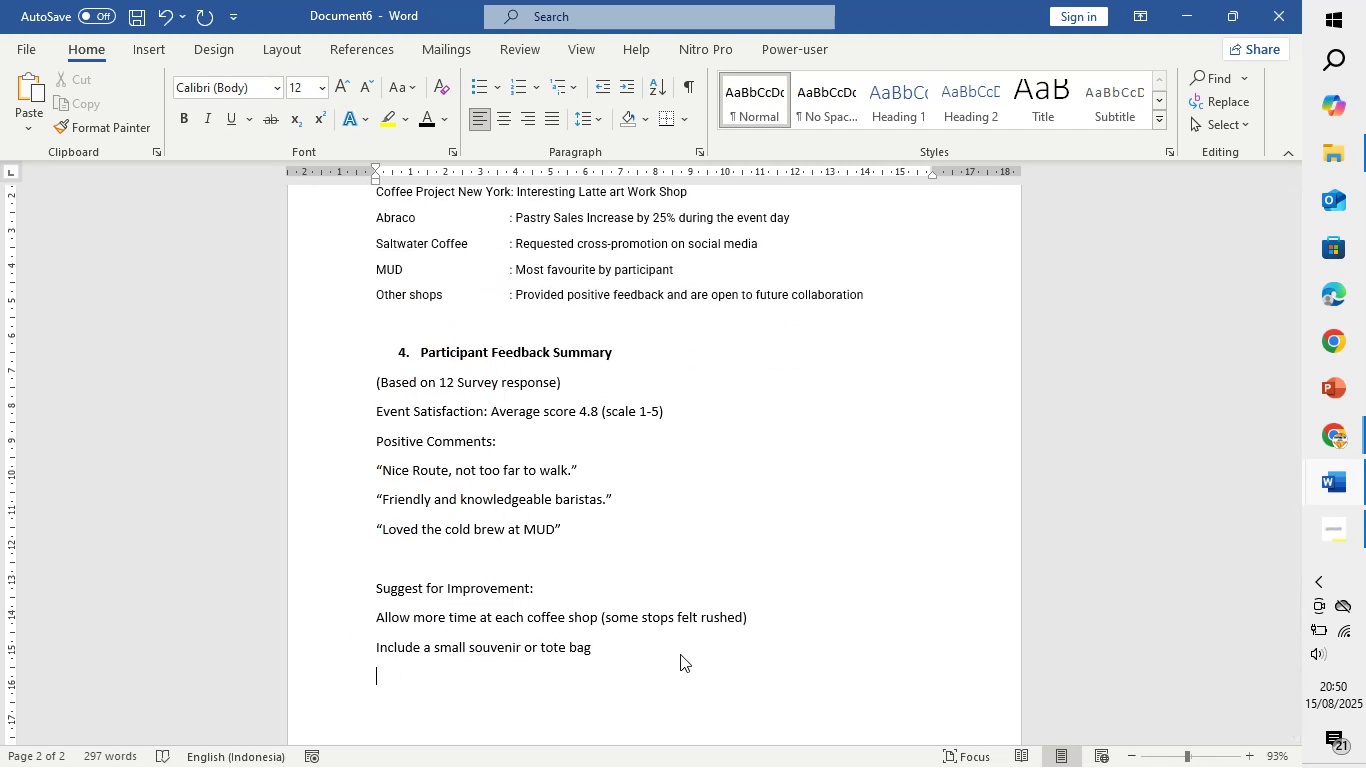 
type(would recomend)
key(Backspace)
key(Backspace)
key(Backspace)
type(mend to a Friend: 96% "Yes")
 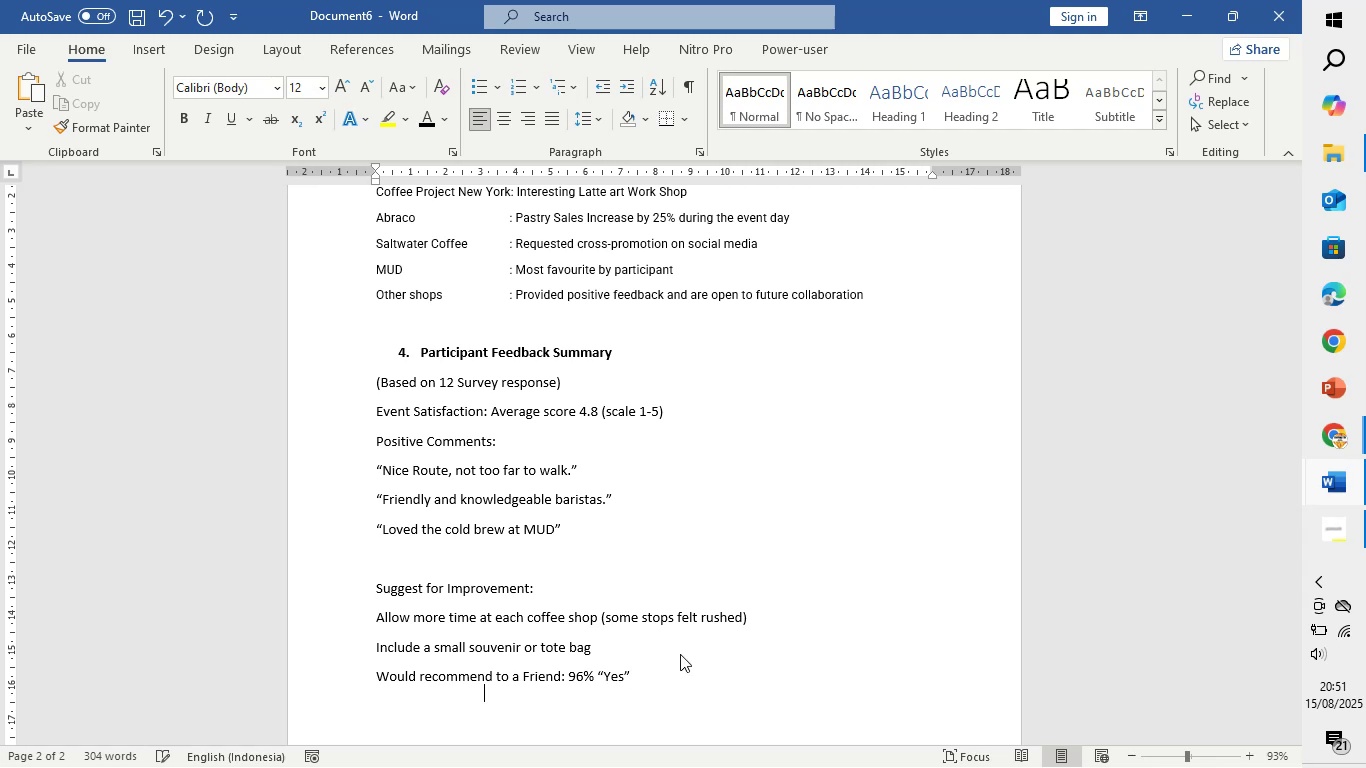 
 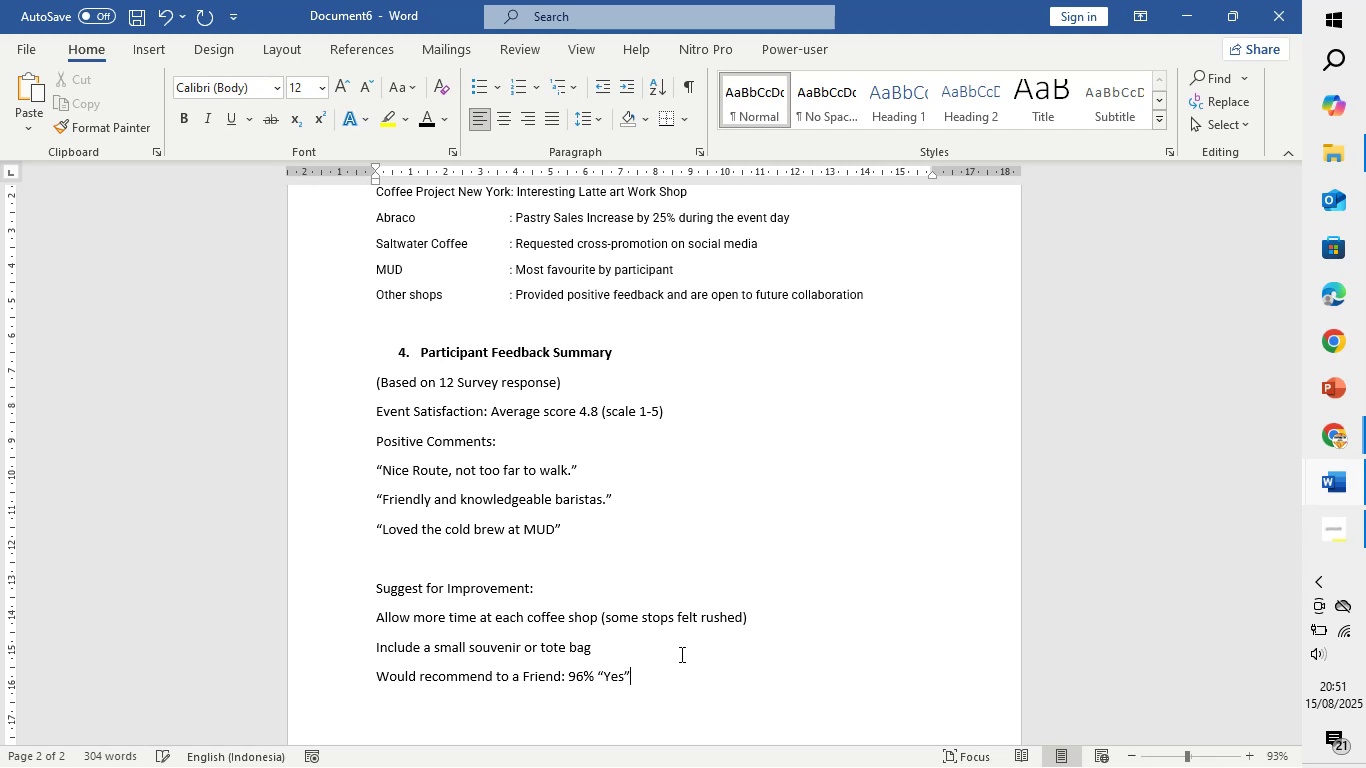 
key(Enter)
 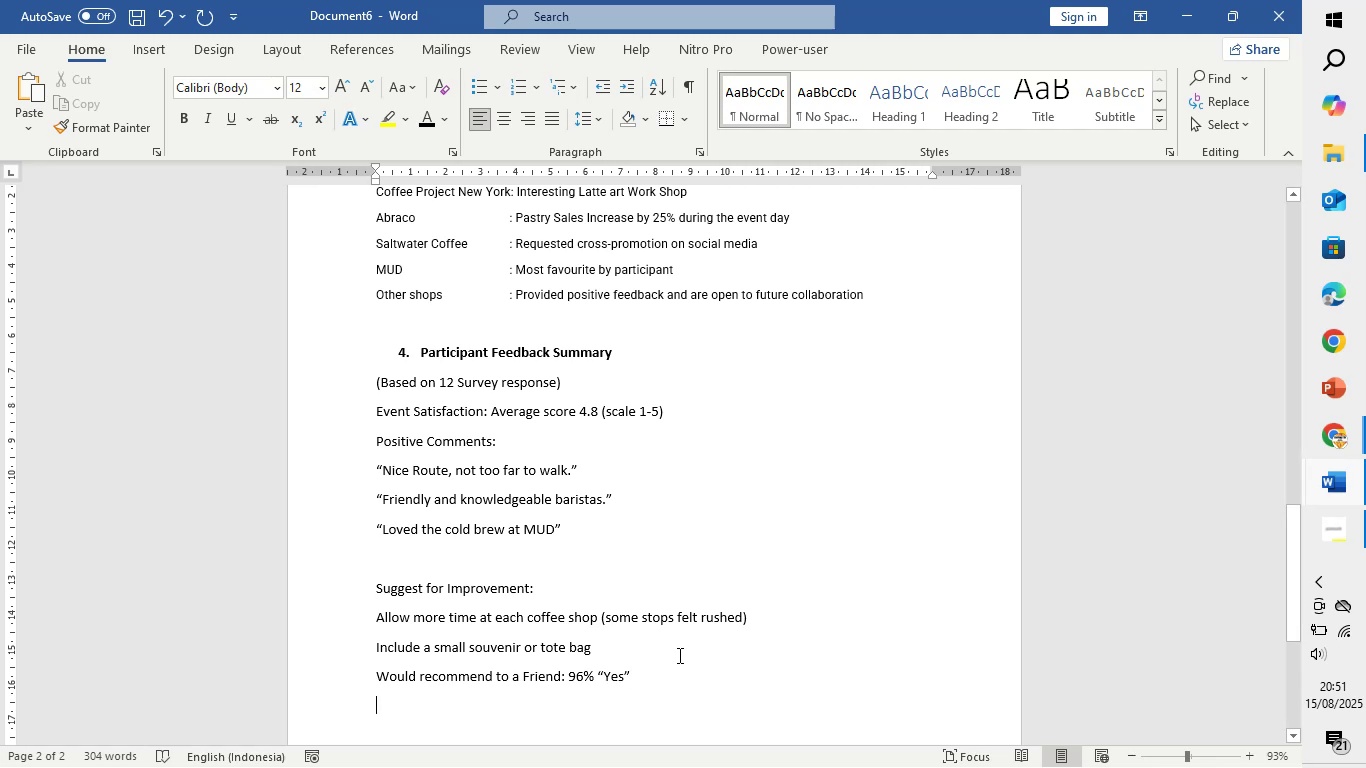 
left_click([598, 570])
 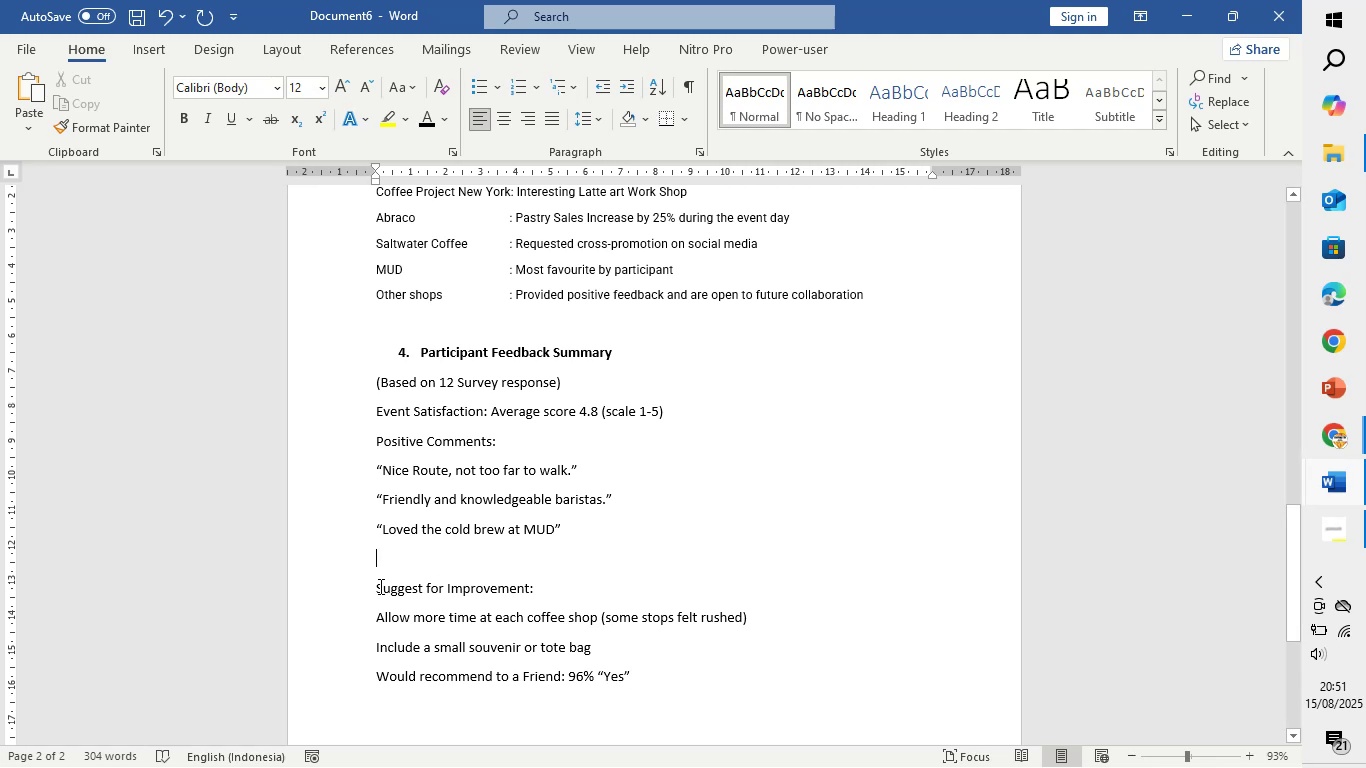 
left_click([373, 586])
 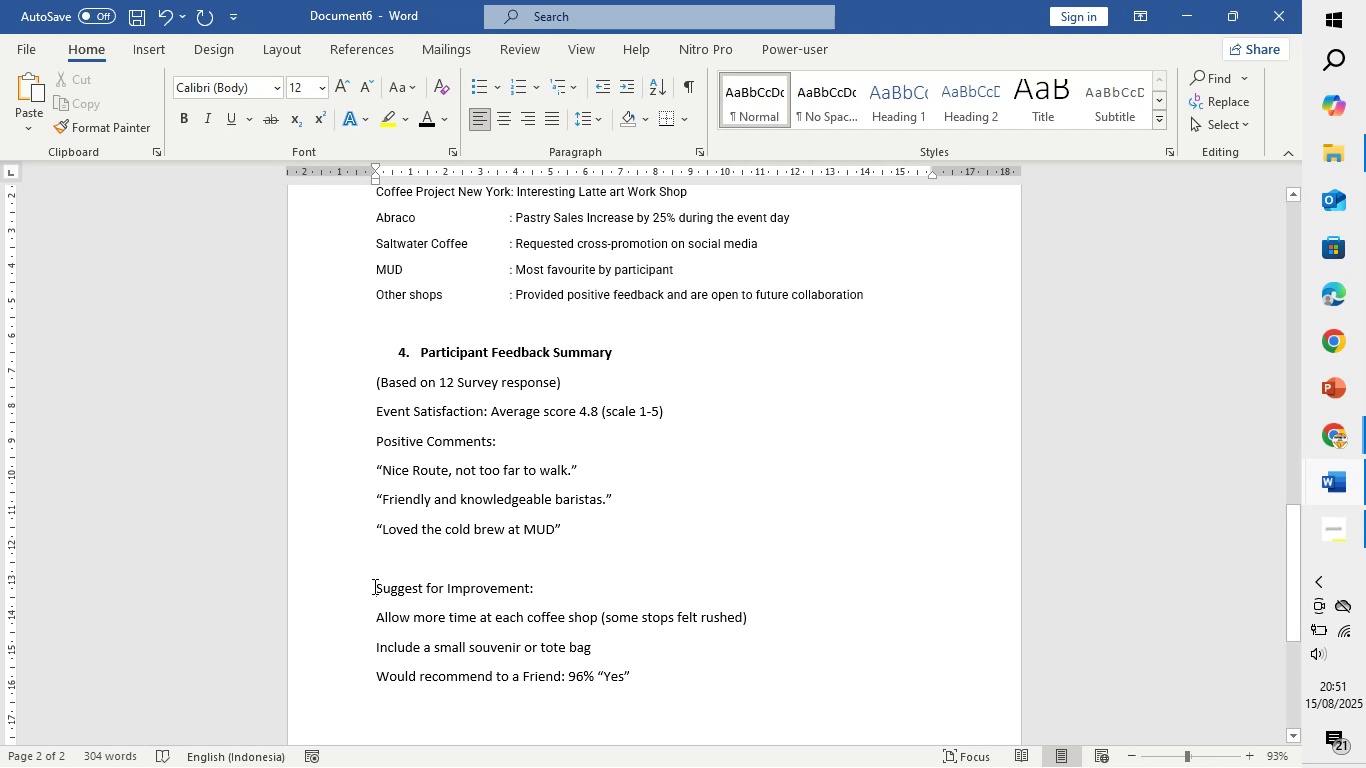 
key(Backspace)
 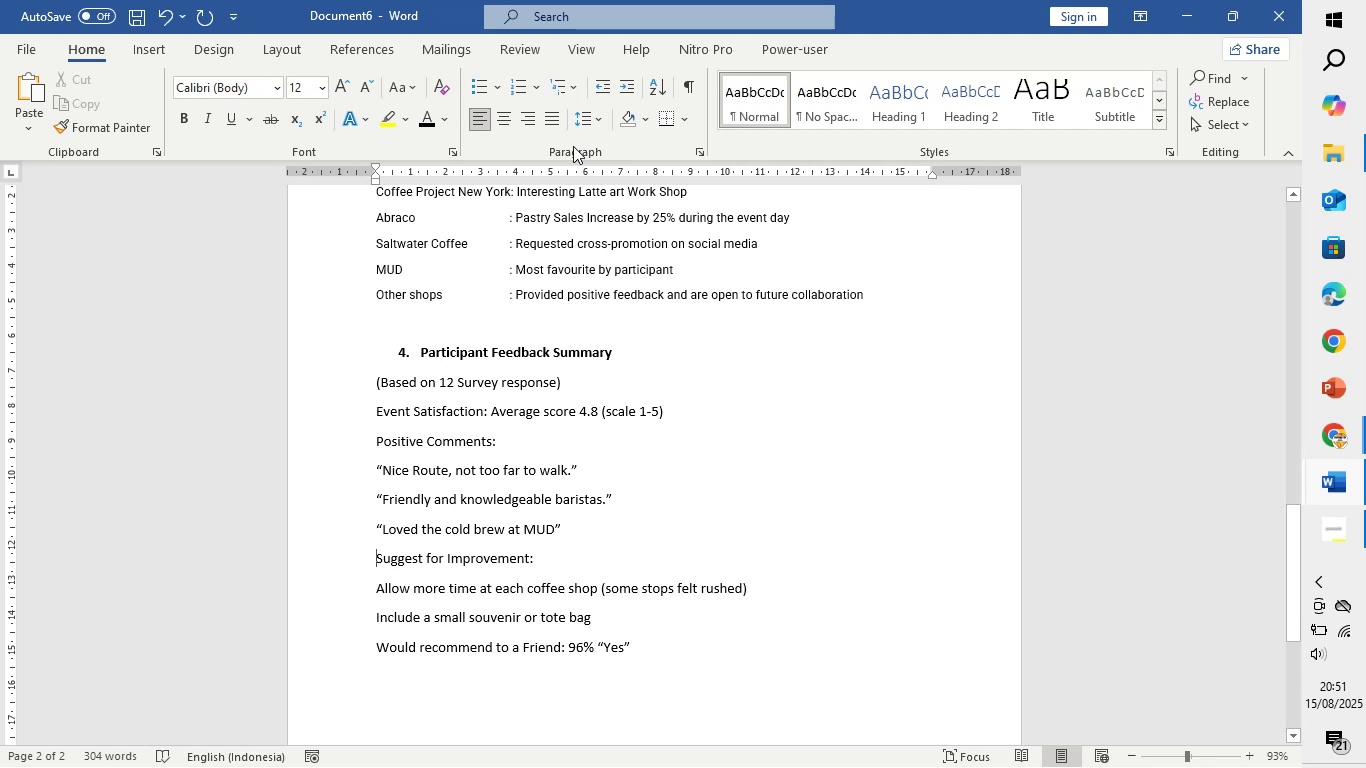 
left_click([594, 96])
 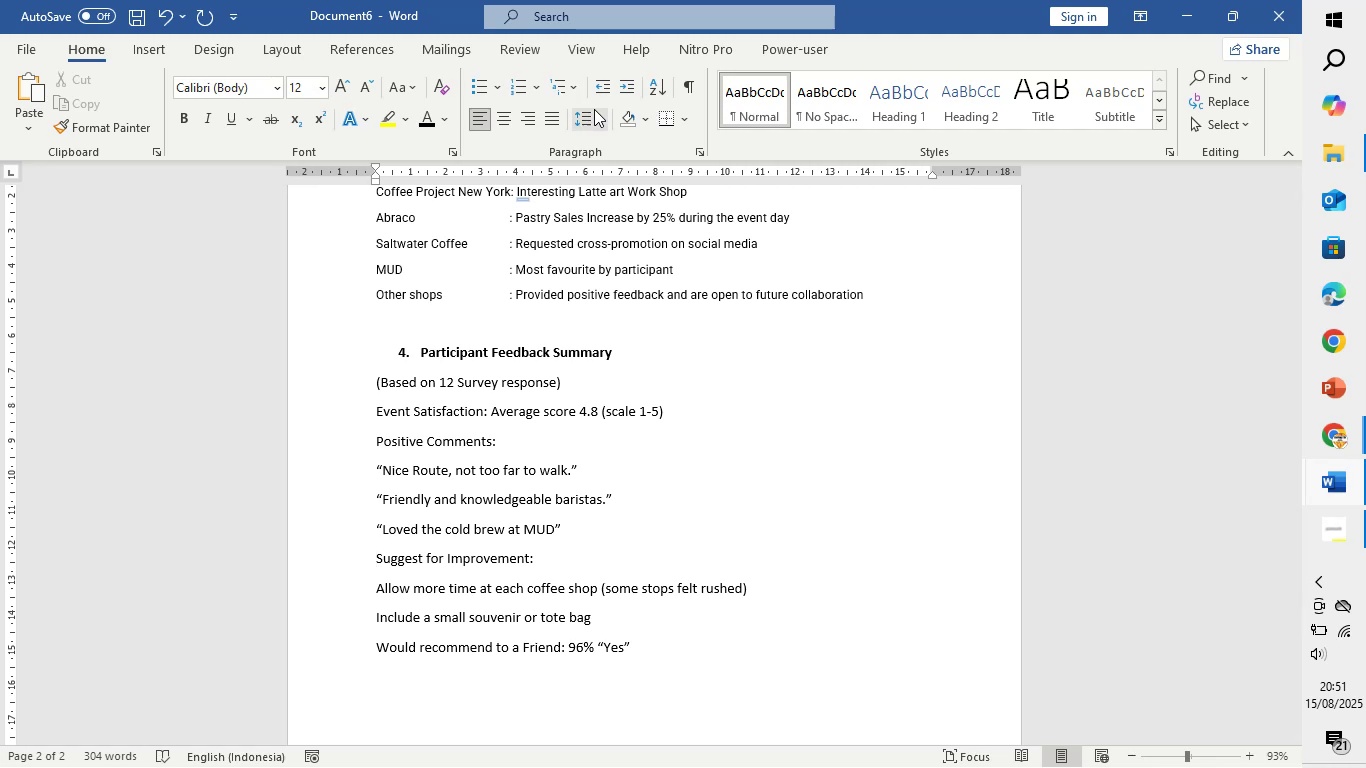 
left_click([594, 109])
 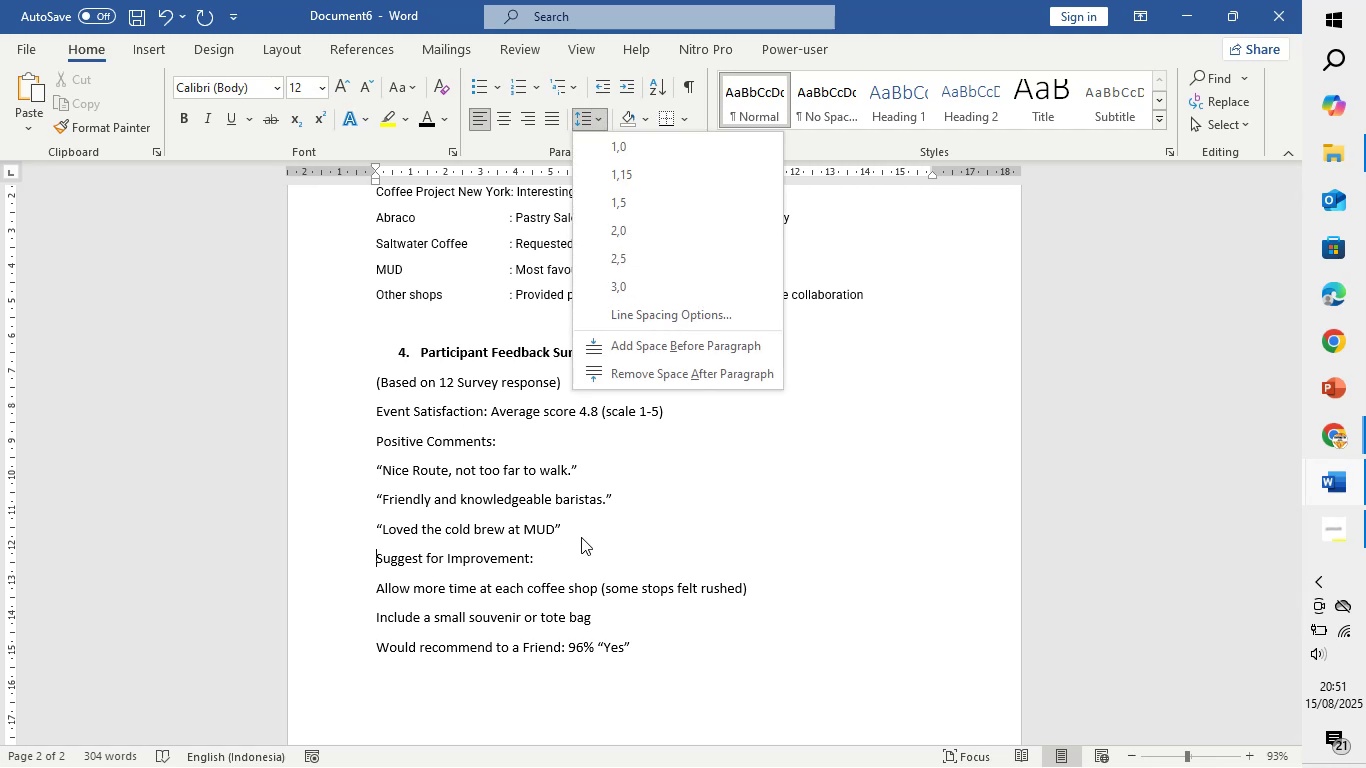 
double_click([573, 523])
 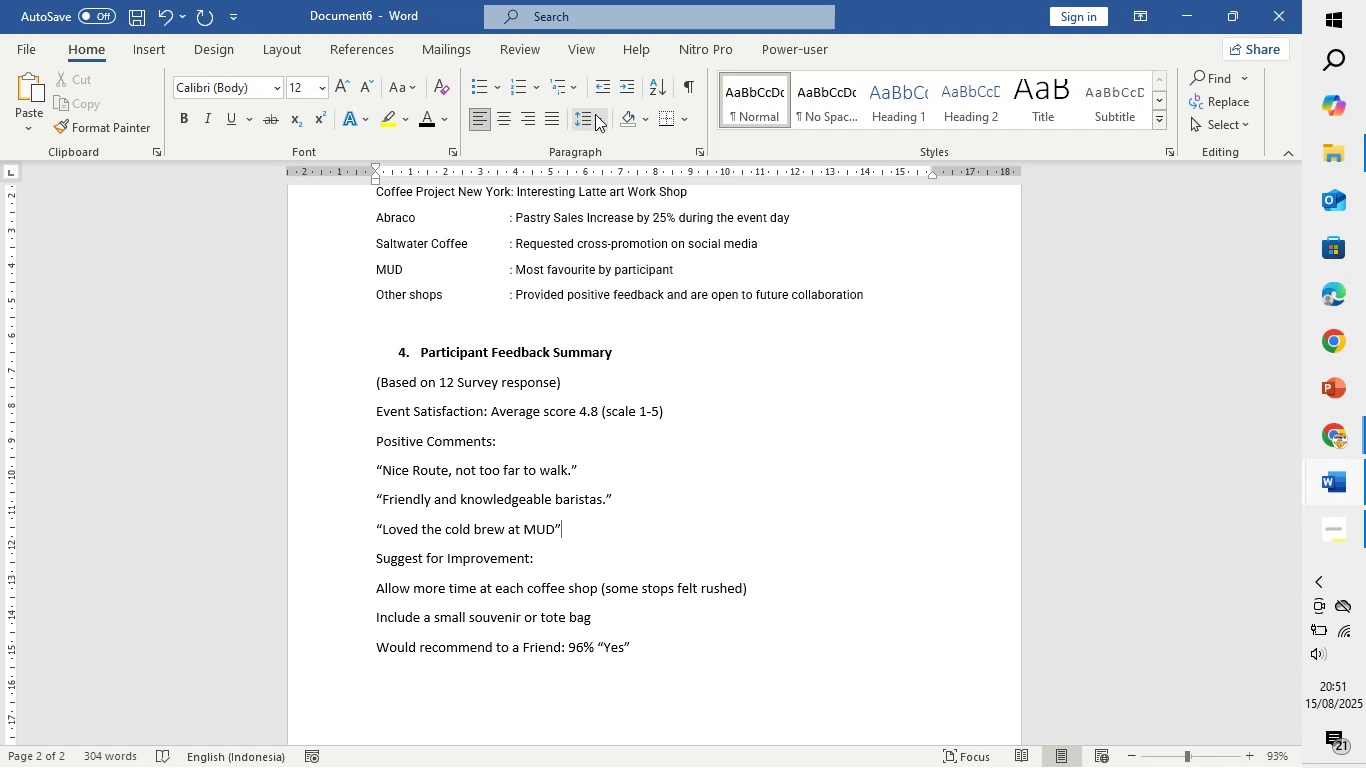 
left_click([595, 114])
 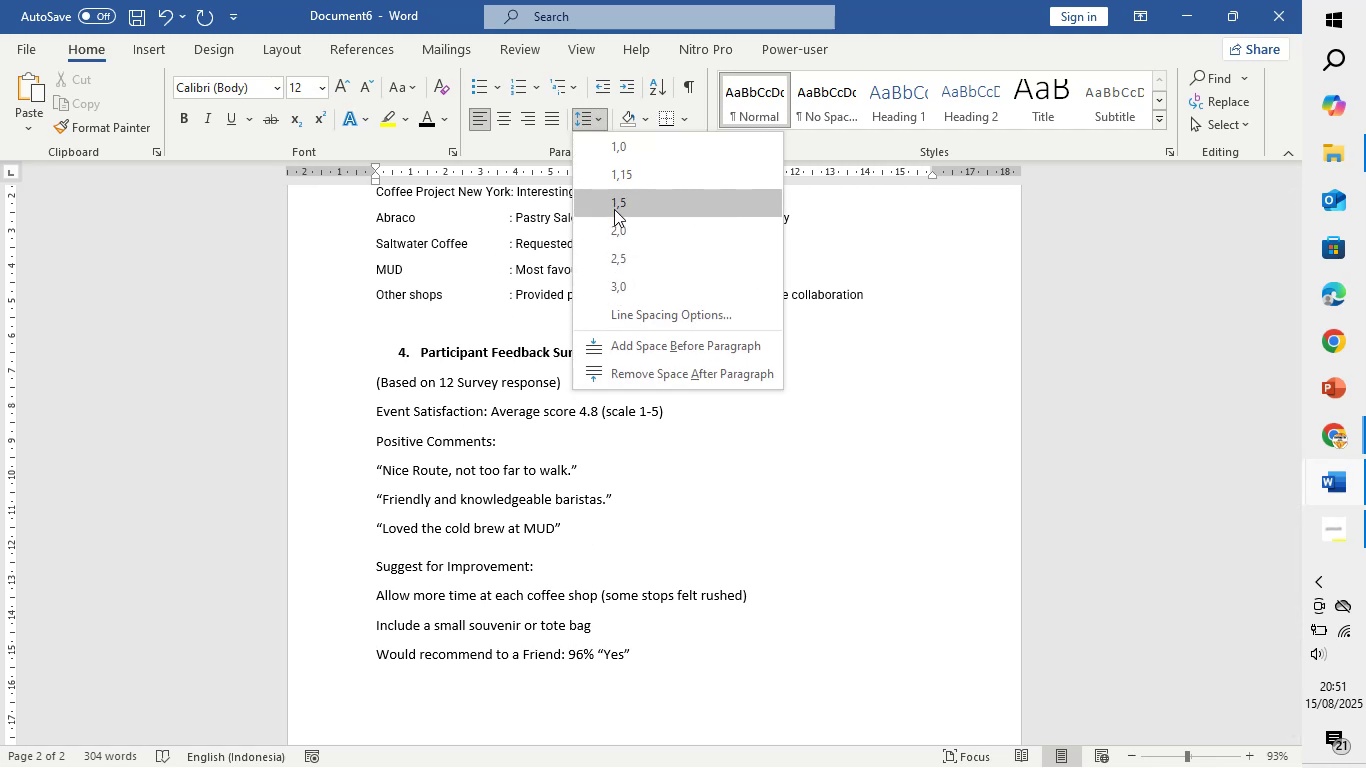 
left_click([614, 209])
 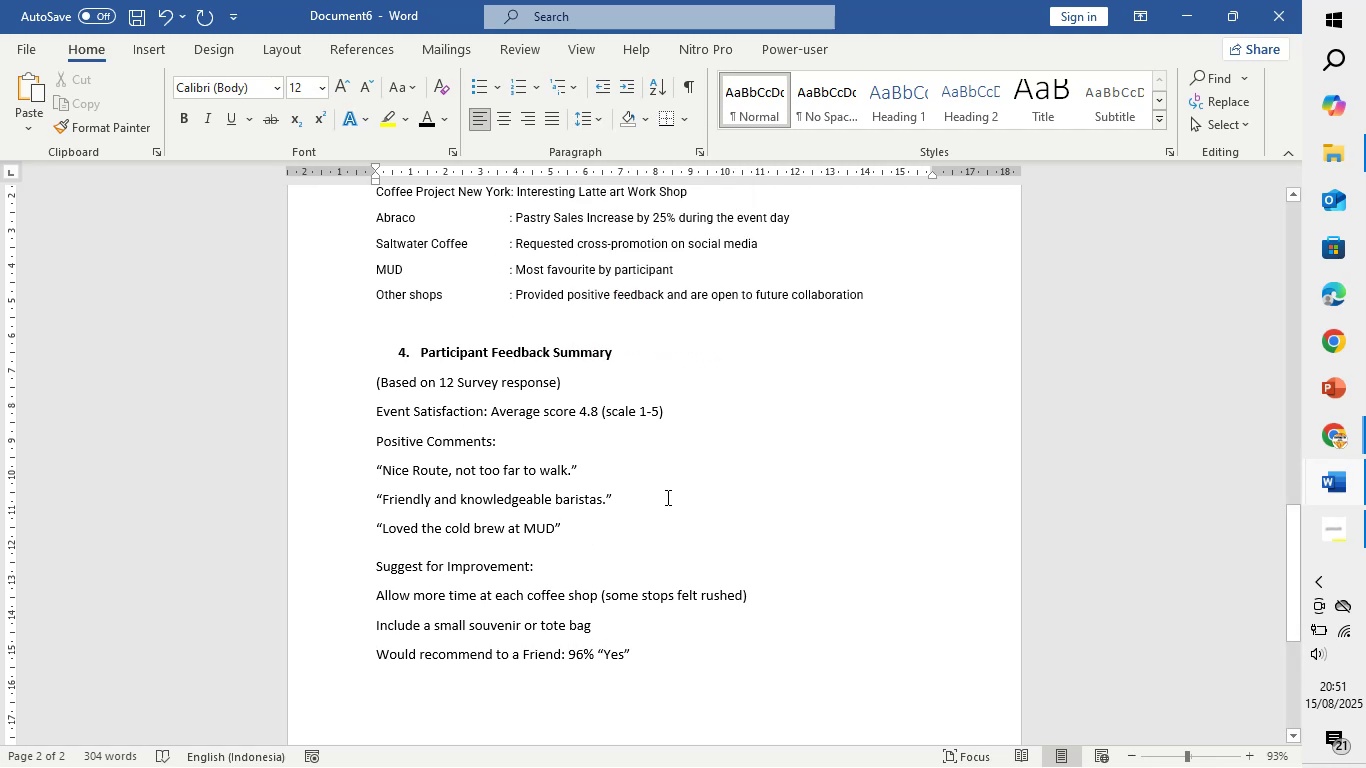 
left_click([666, 497])
 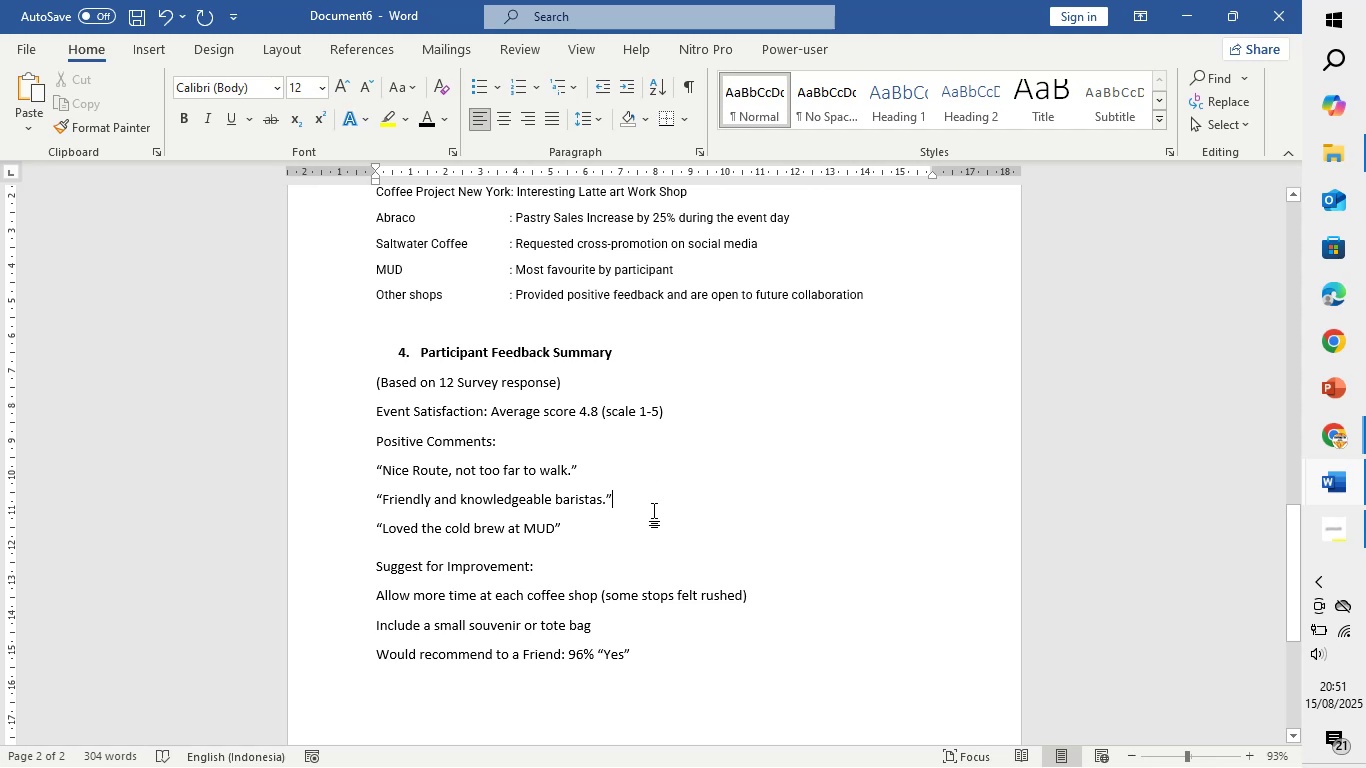 
left_click([682, 641])
 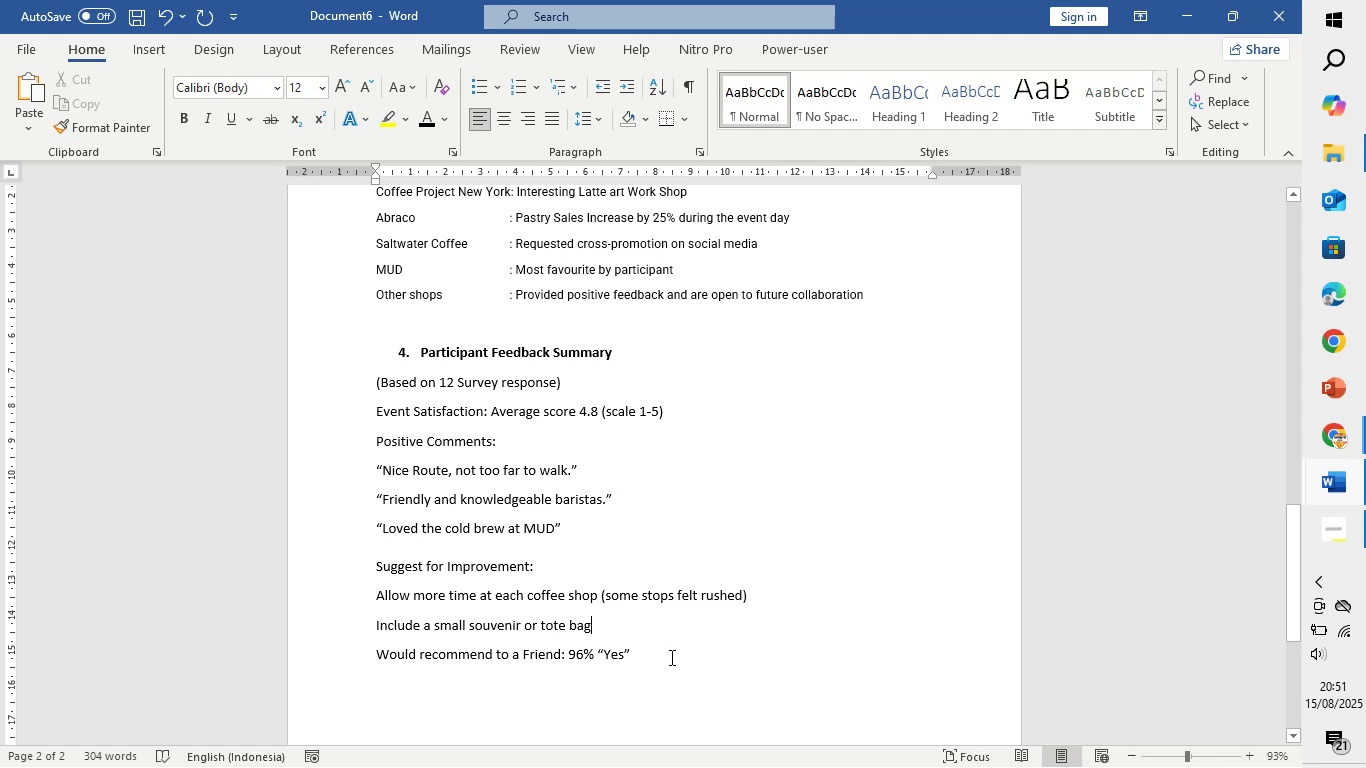 
left_click([670, 657])
 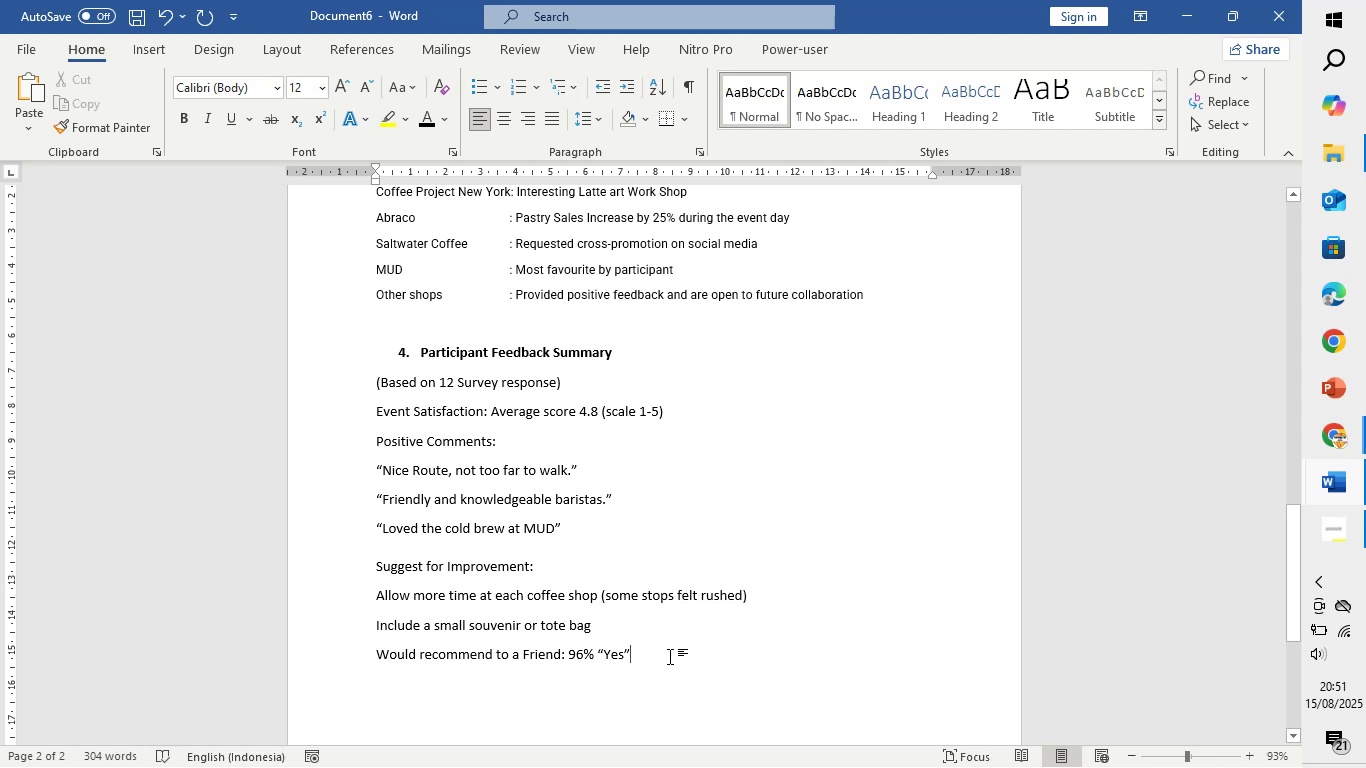 
key(Enter)
 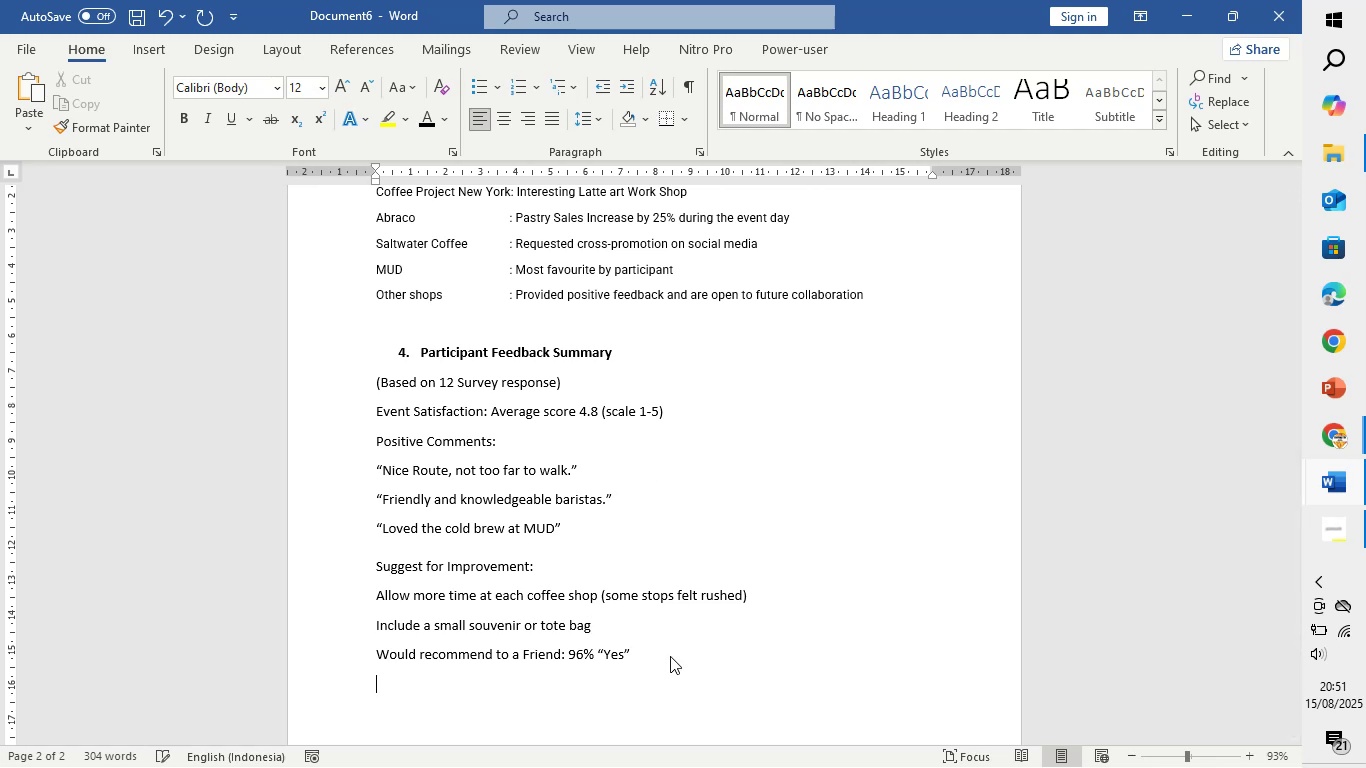 
key(Enter)
 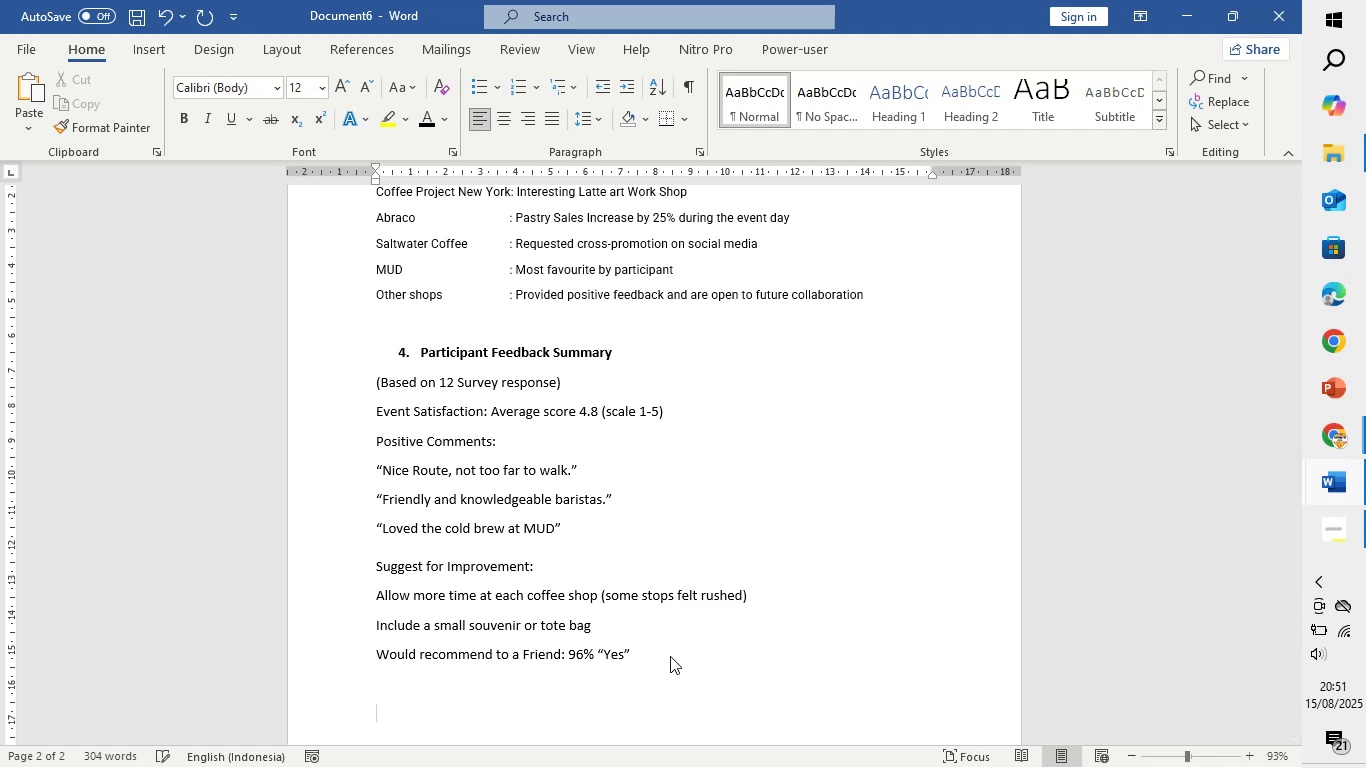 
key(5)
 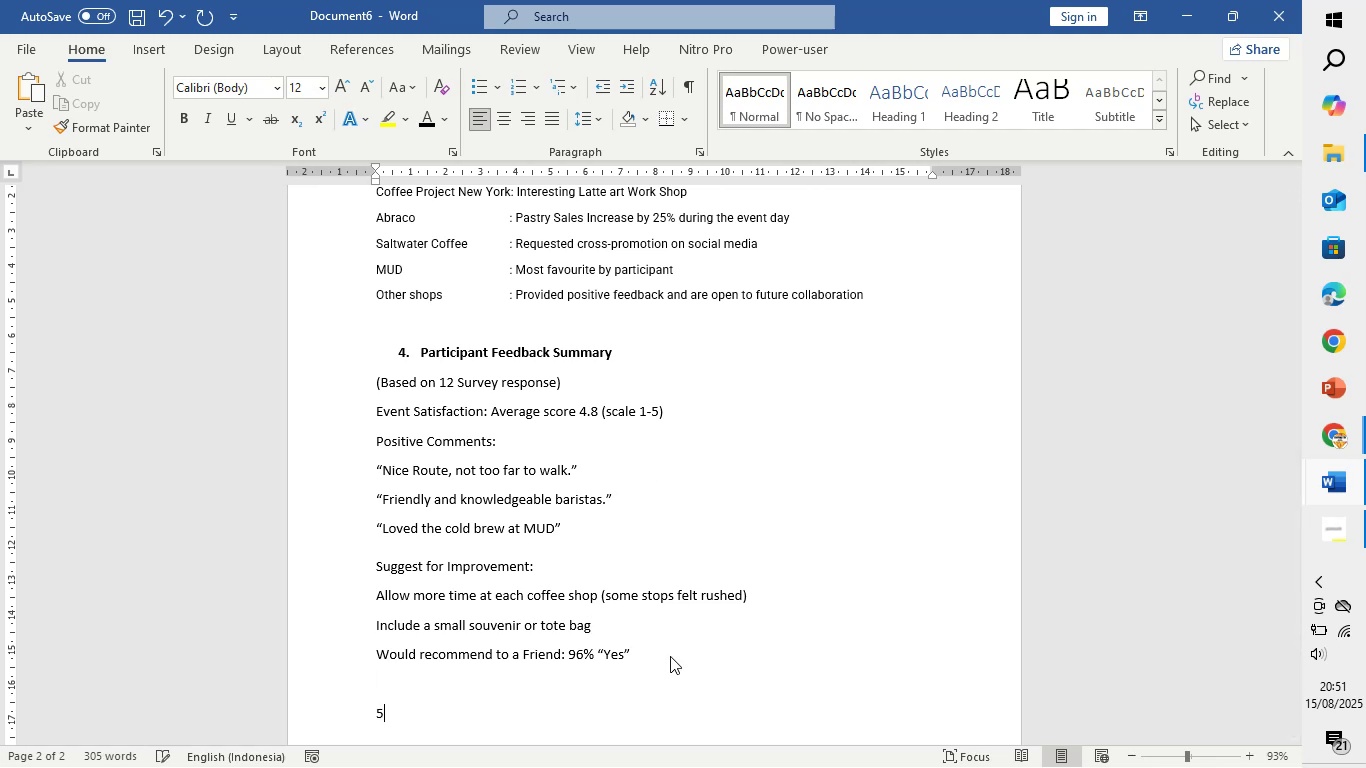 
key(Period)
 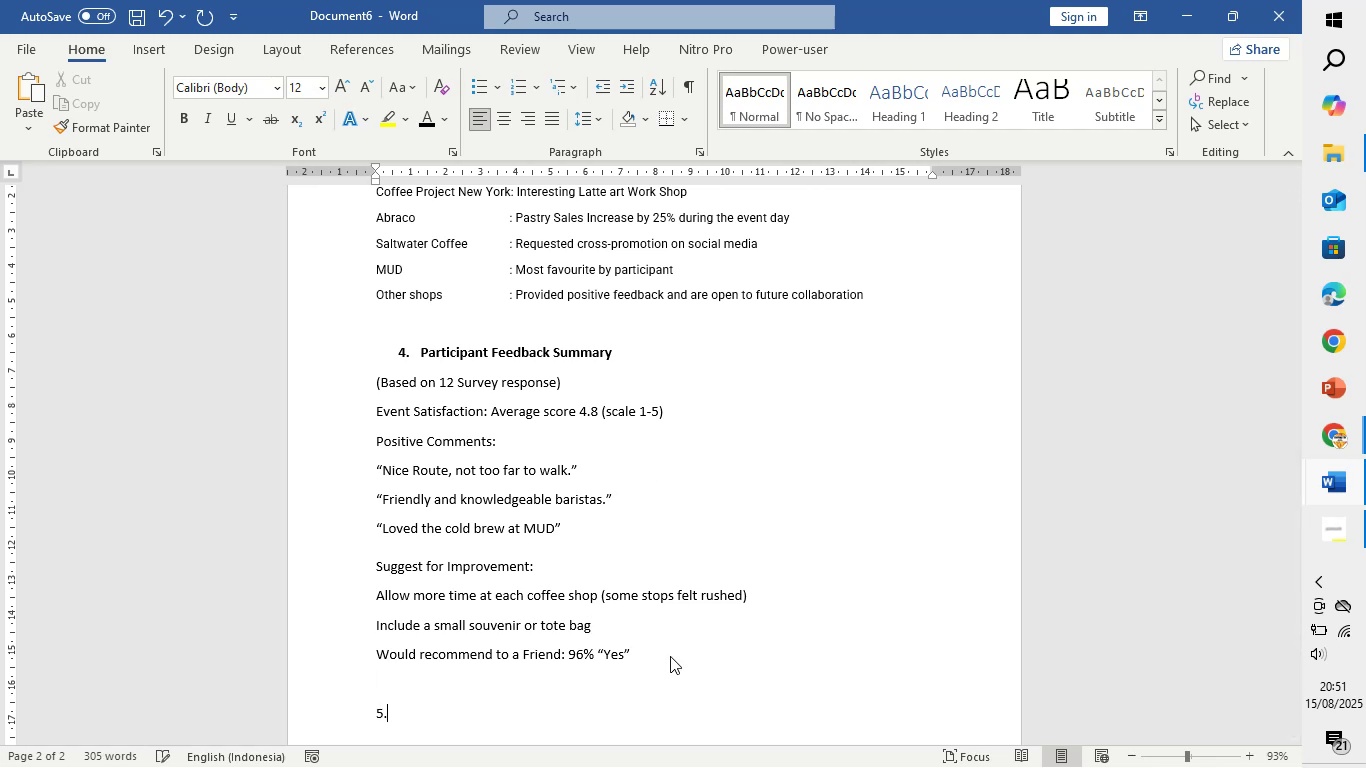 
key(Space)
 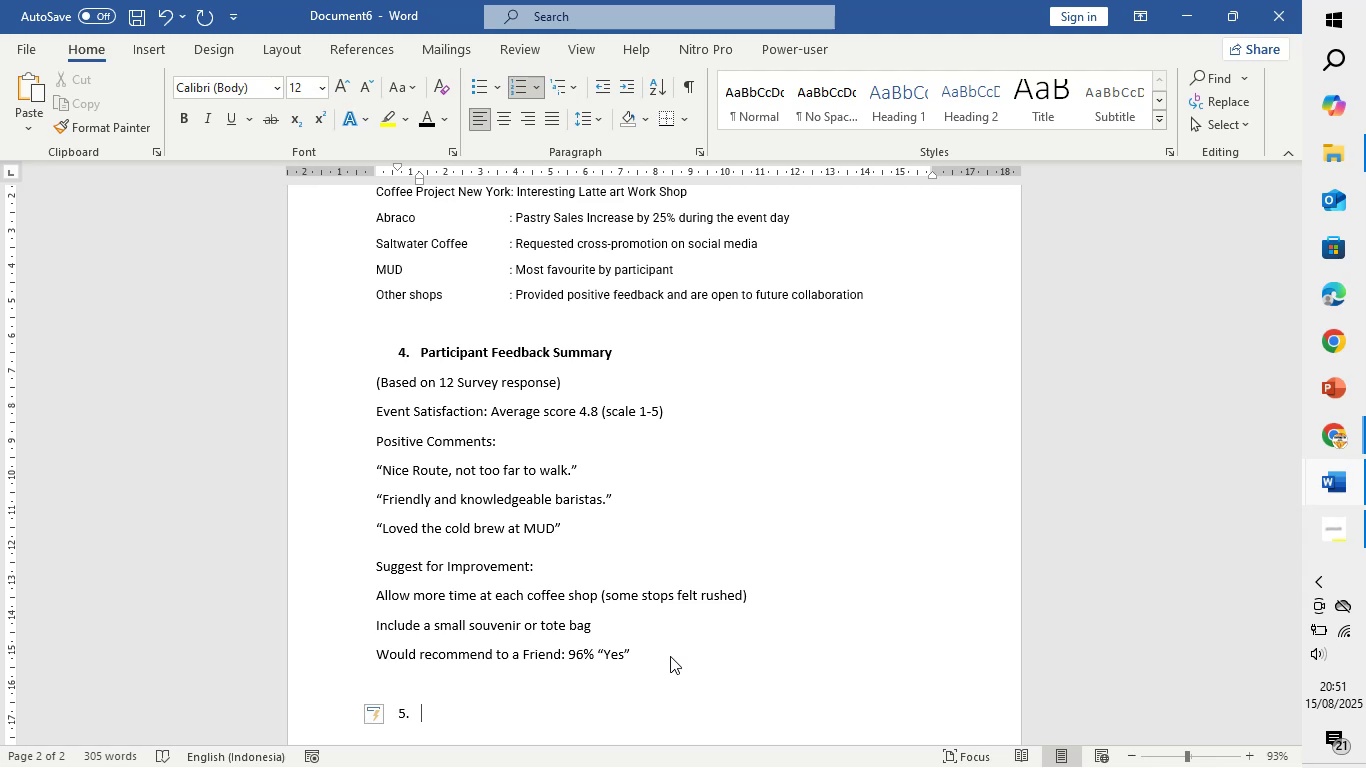 
wait(6.98)
 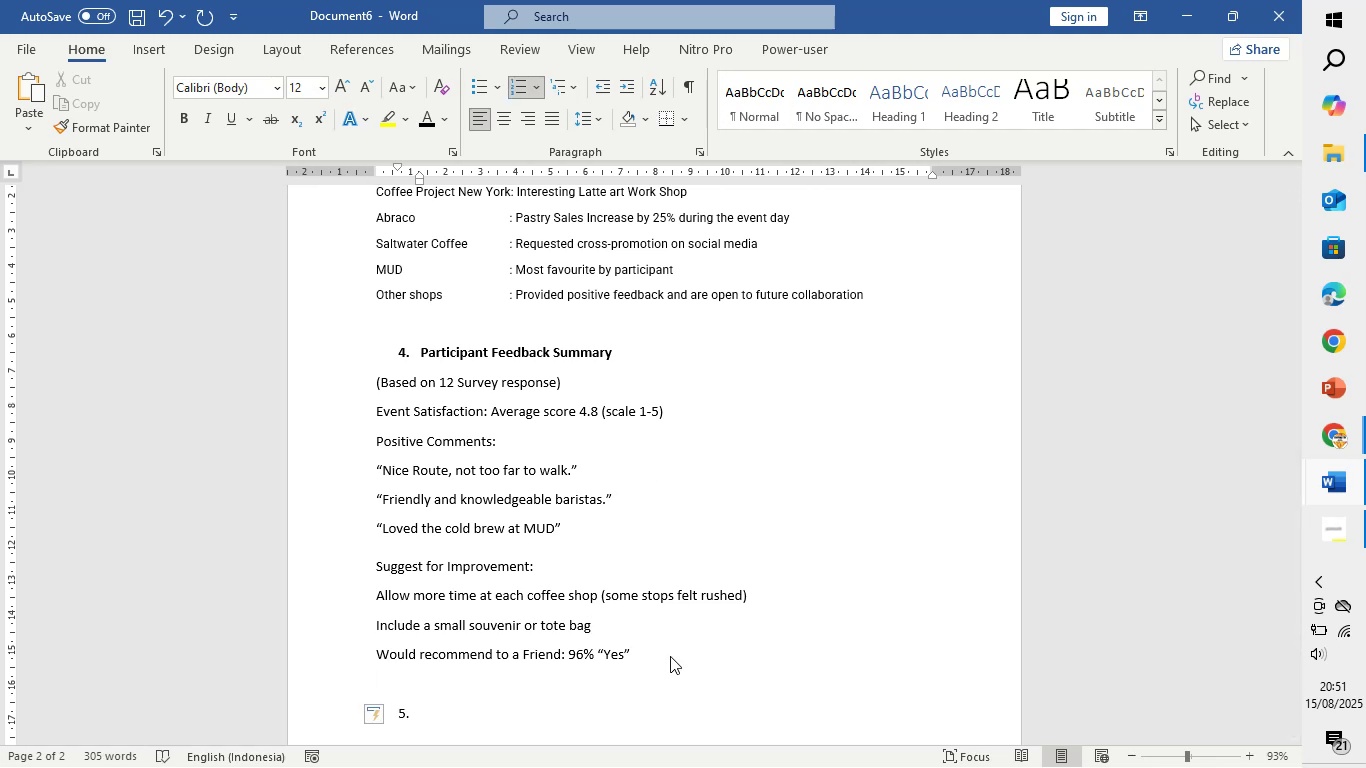 
type(Document and links )
 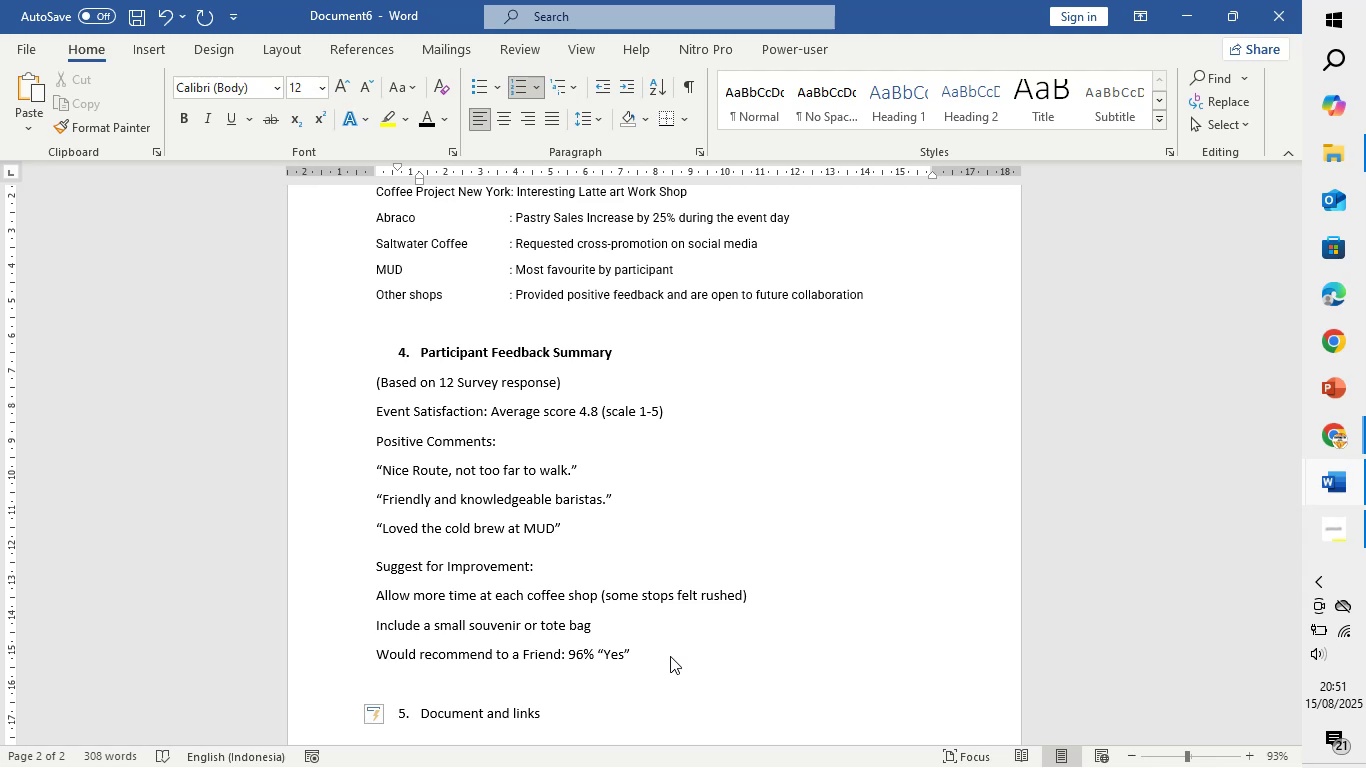 
key(Enter)
 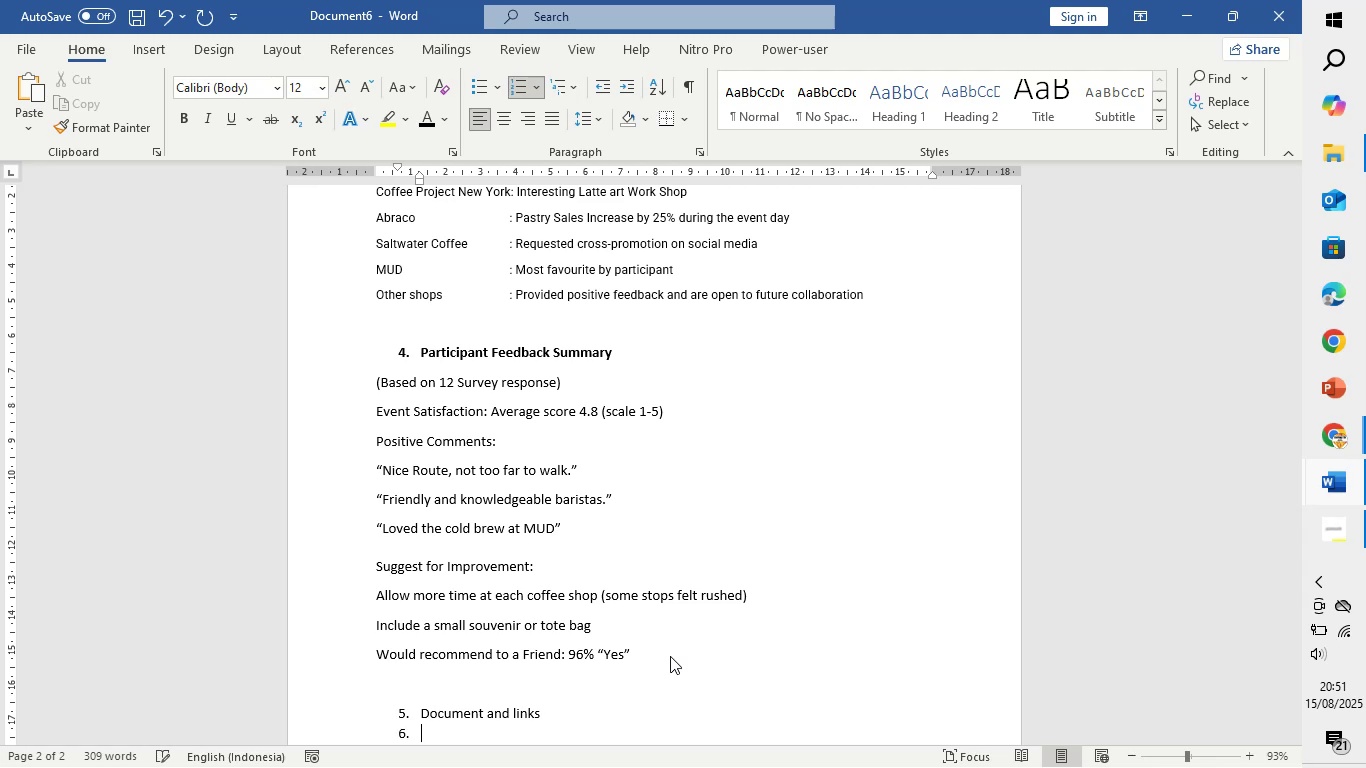 
key(Enter)
 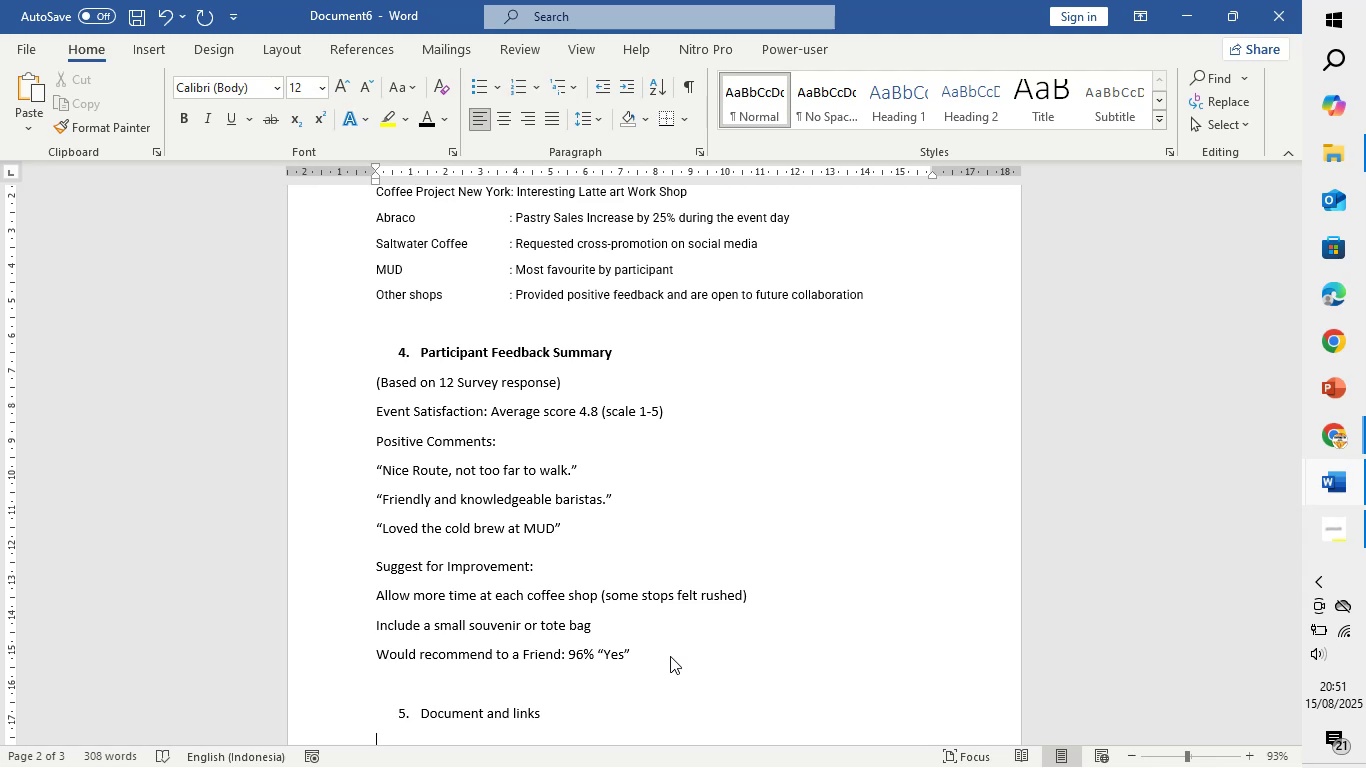 
type(Draft Link : )
 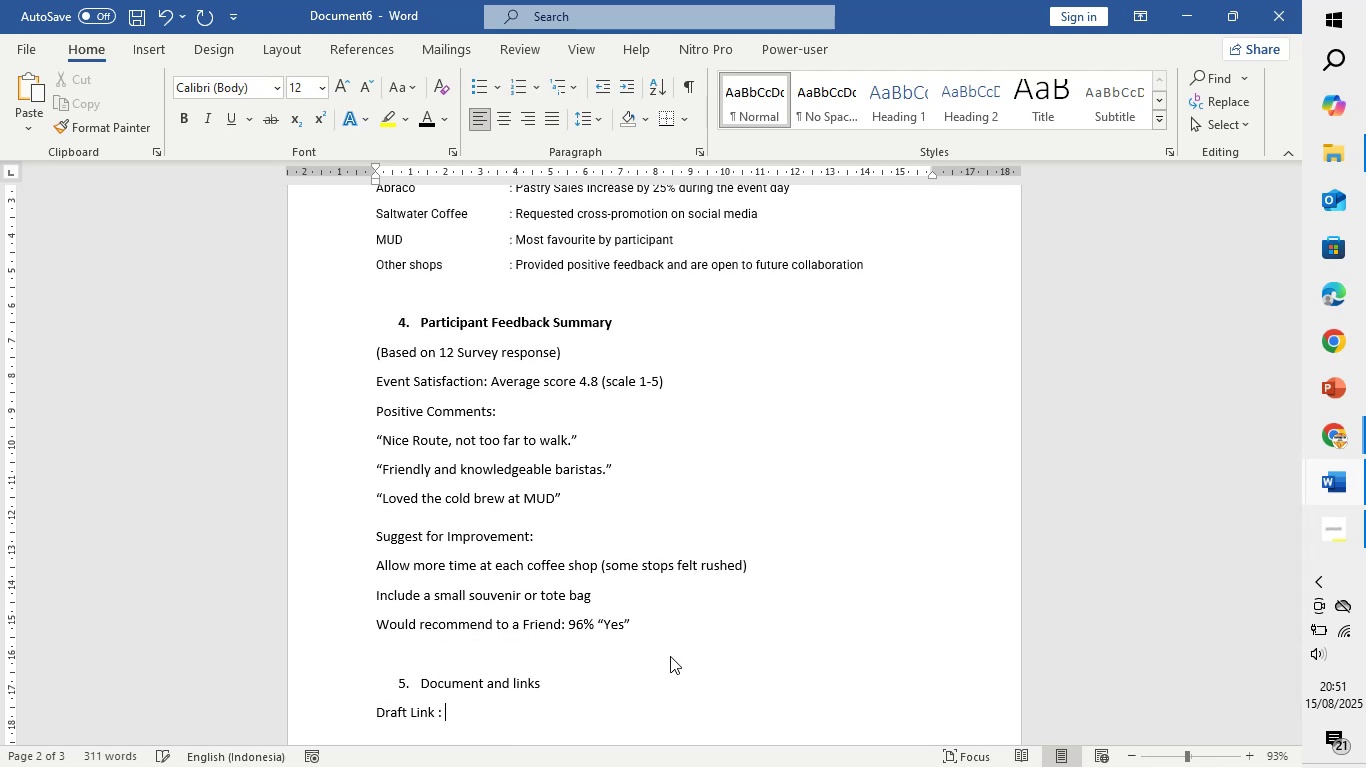 
left_click([372, 712])
 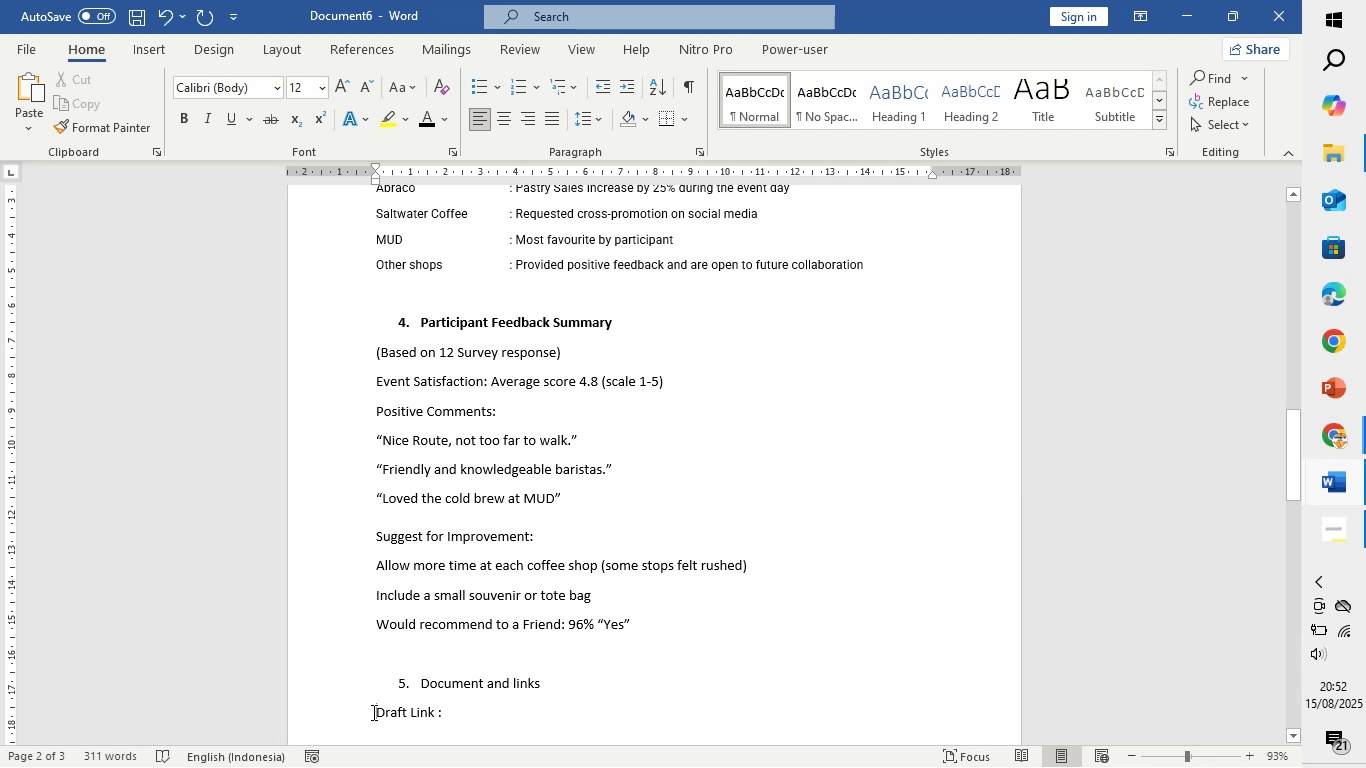 
type(Event )
 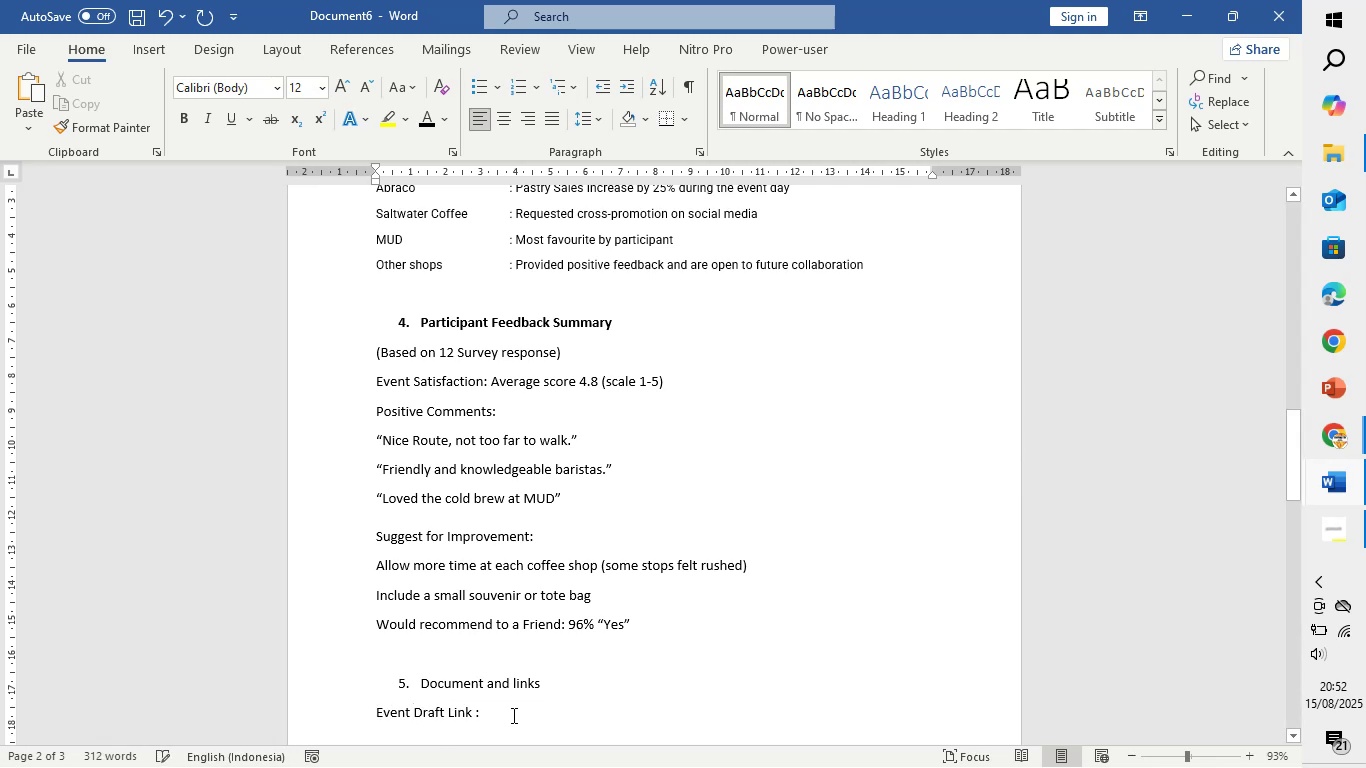 
left_click([512, 714])
 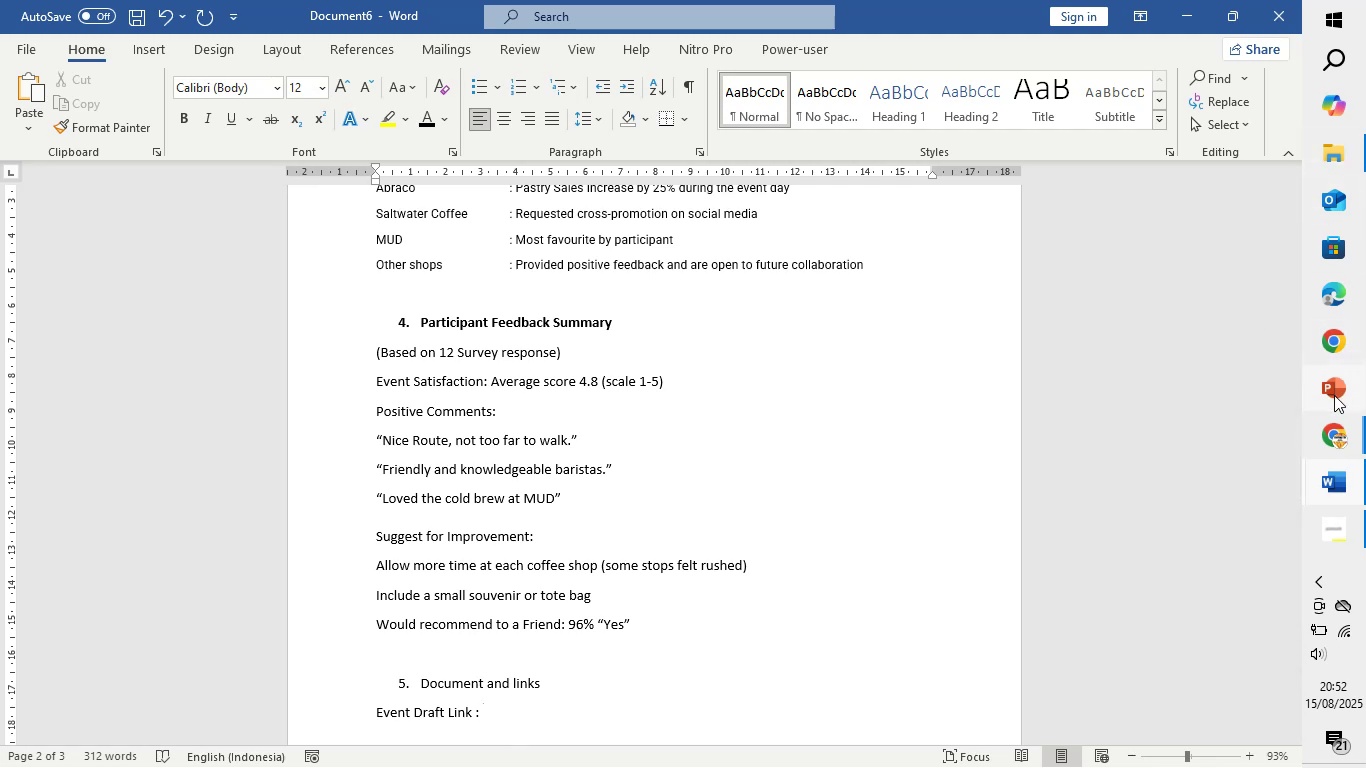 
wait(7.12)
 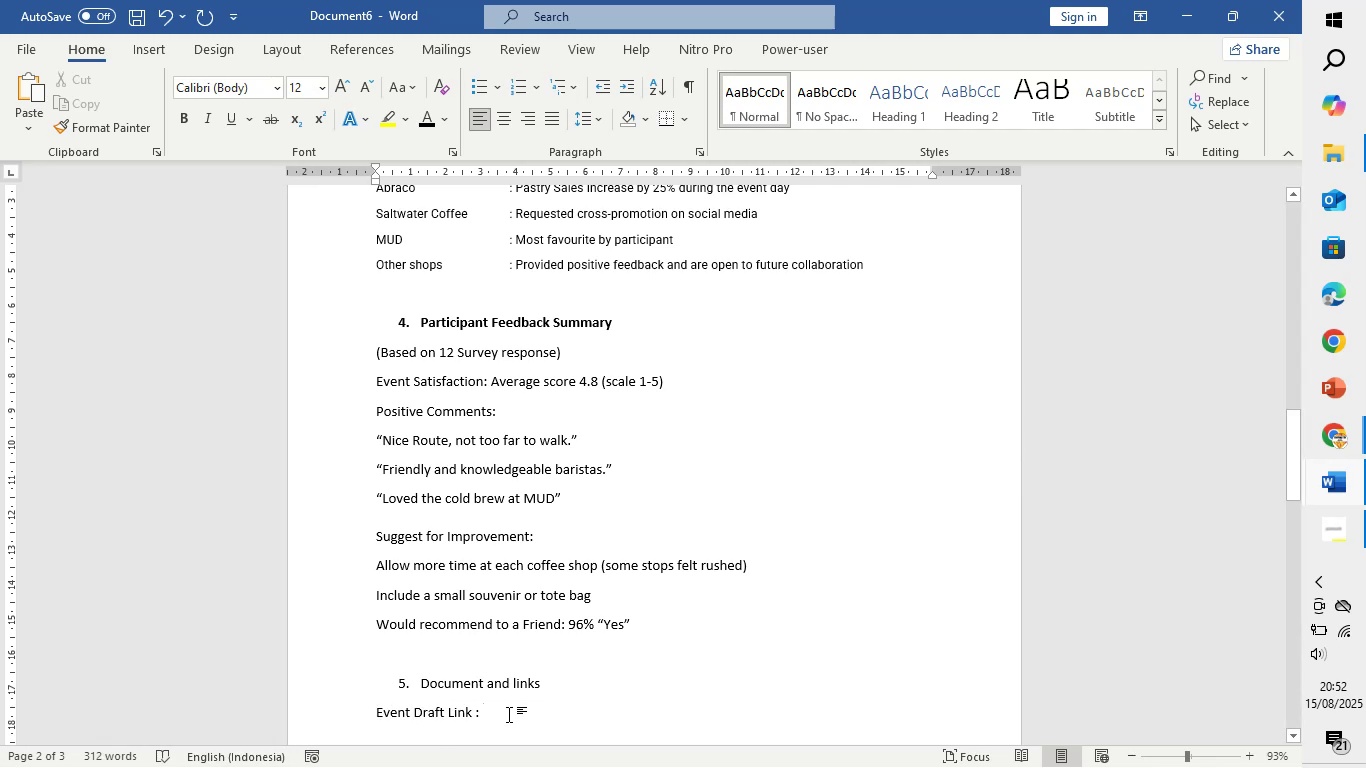 
left_click([1281, 439])
 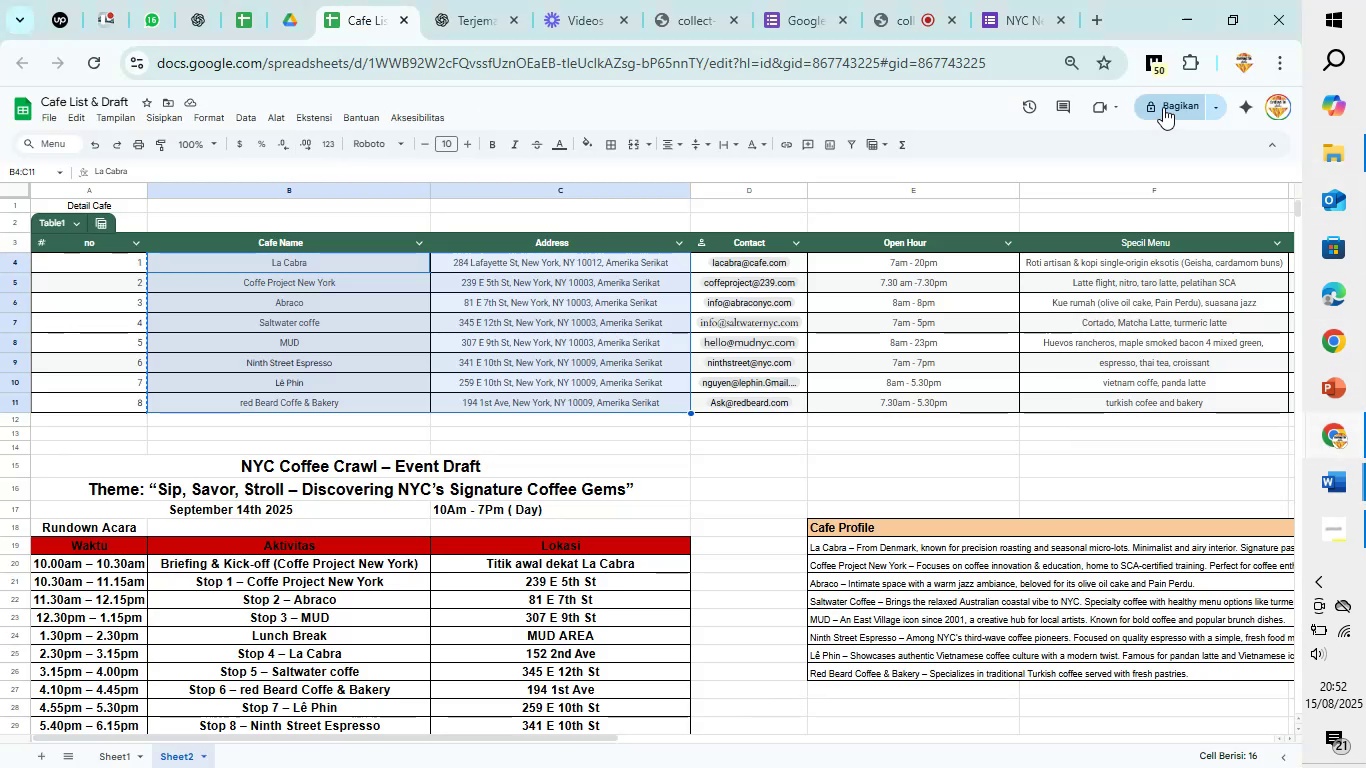 
left_click([1179, 107])
 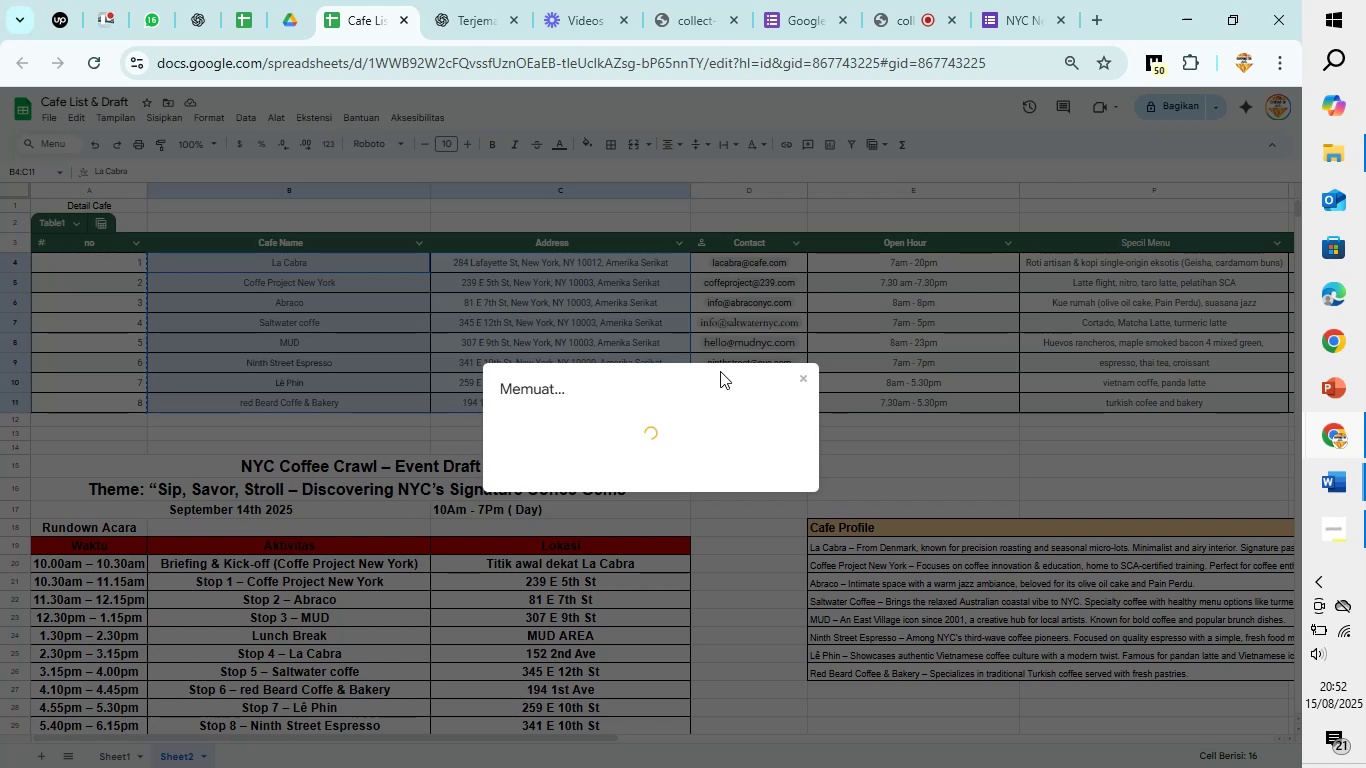 
wait(8.26)
 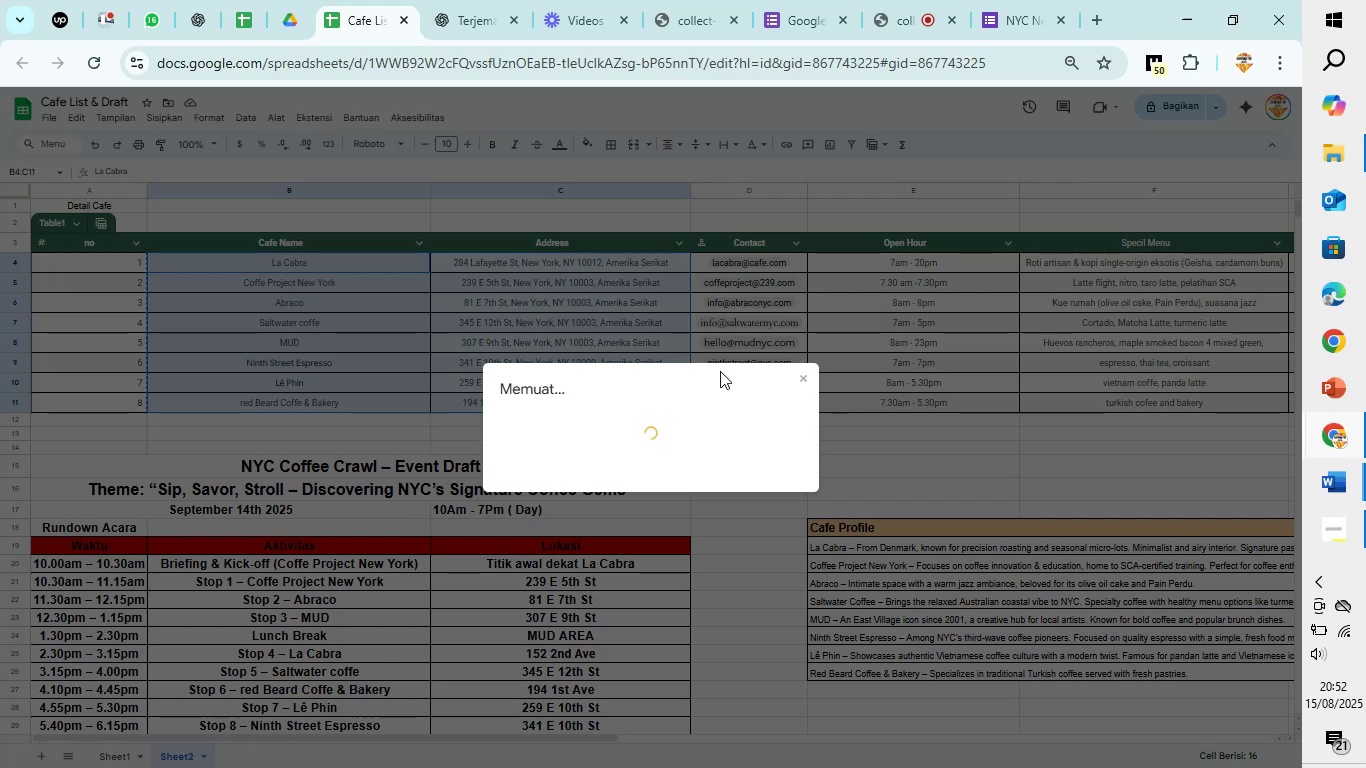 
left_click([570, 534])
 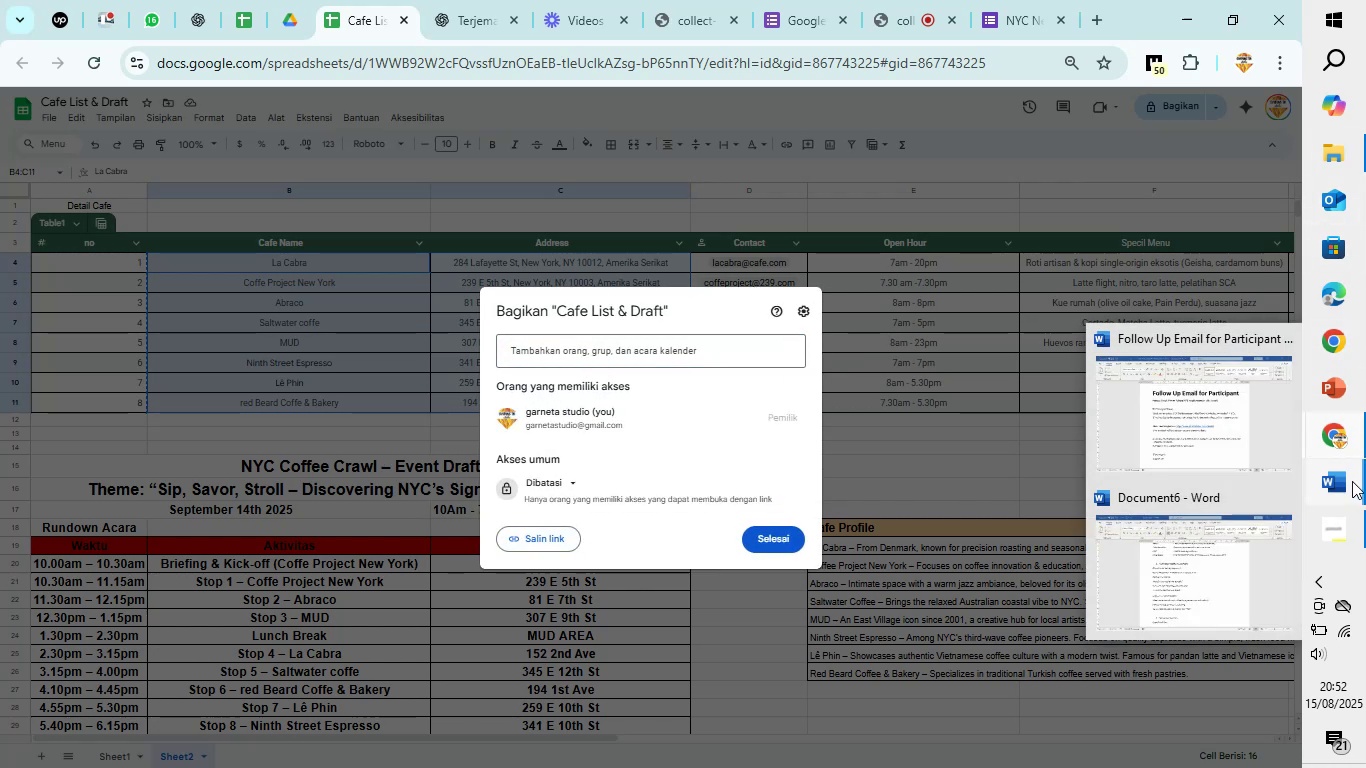 
left_click([1269, 571])
 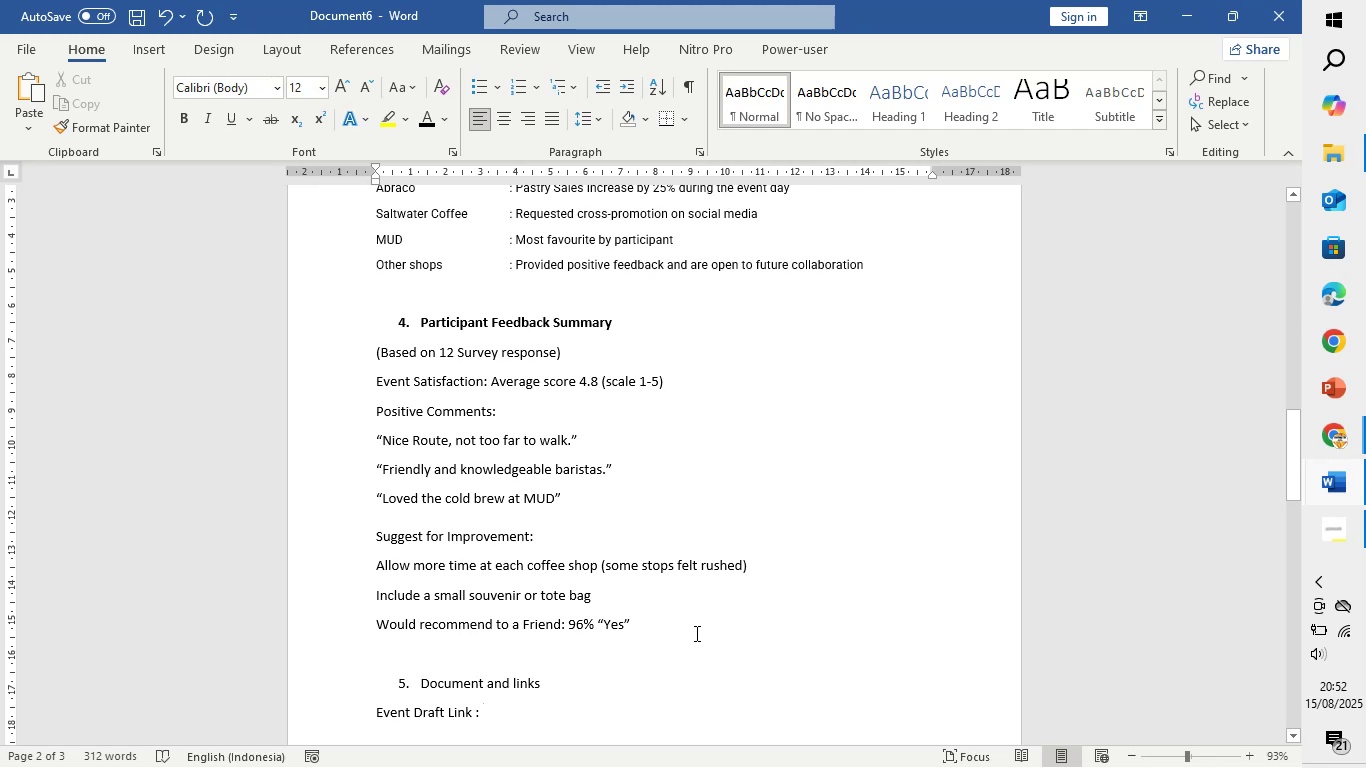 
key(Control+V)
 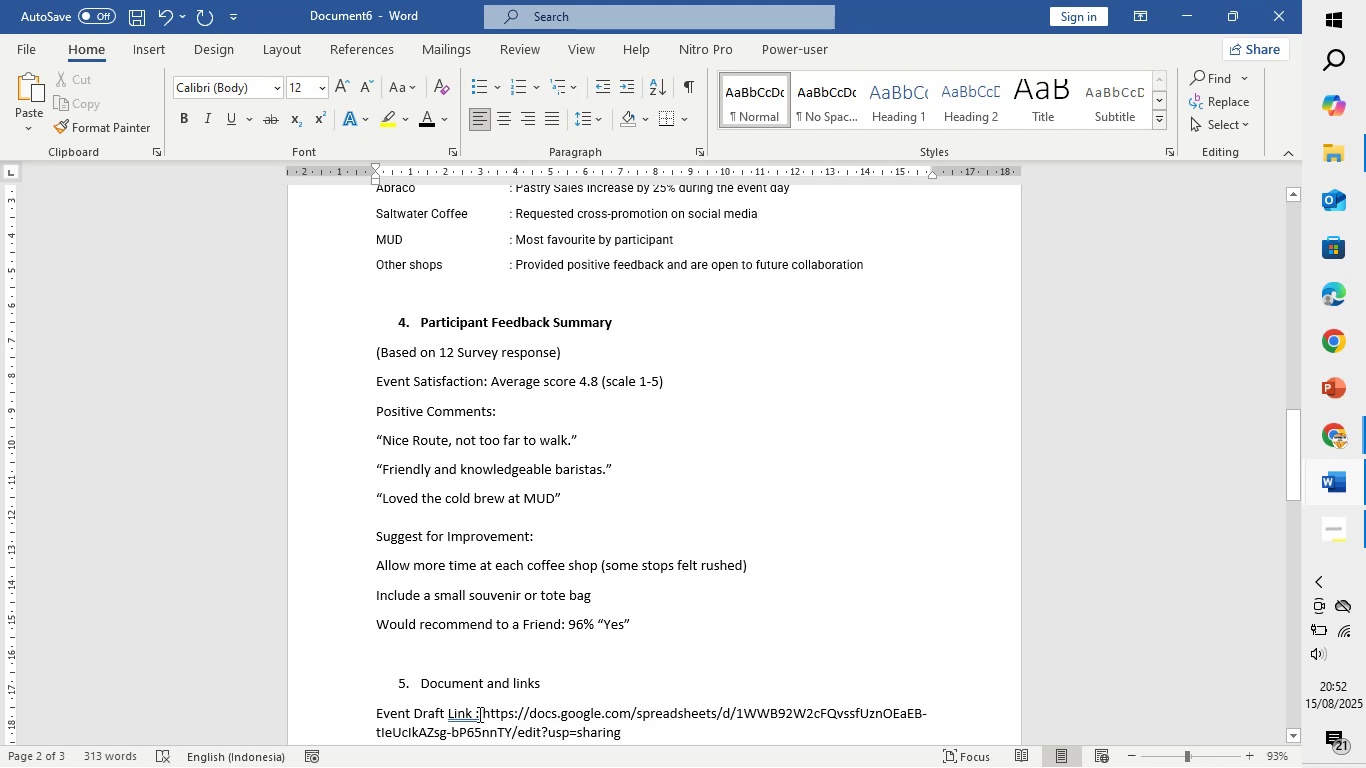 
left_click([475, 714])
 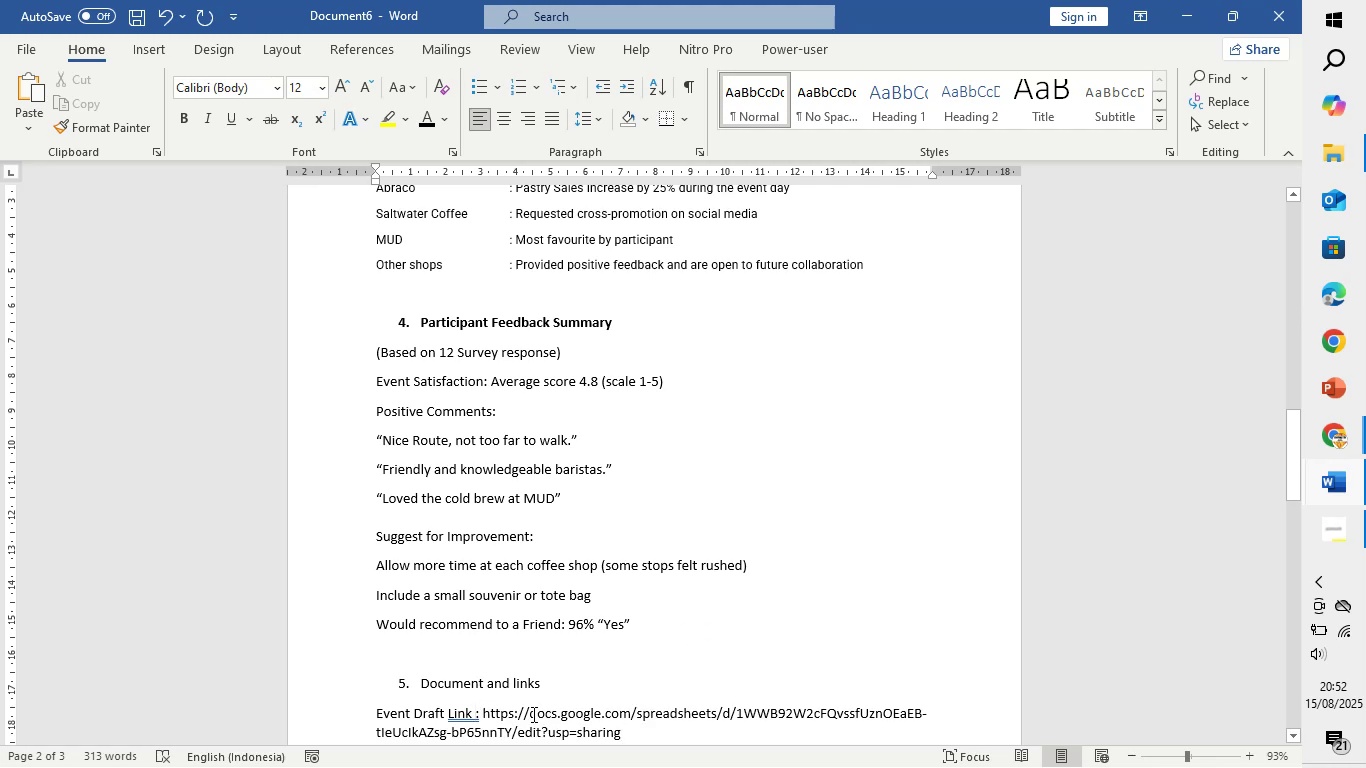 
key(Backspace)
 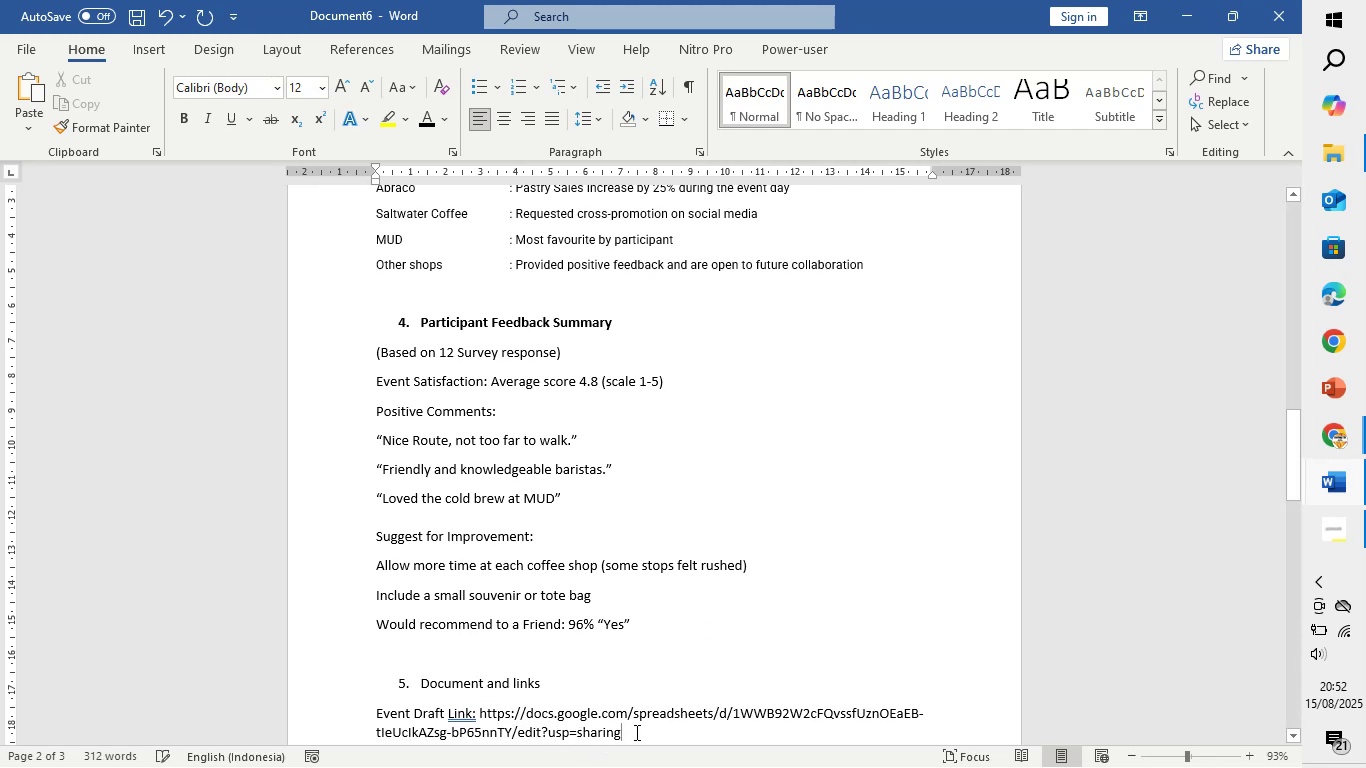 
key(Enter)
 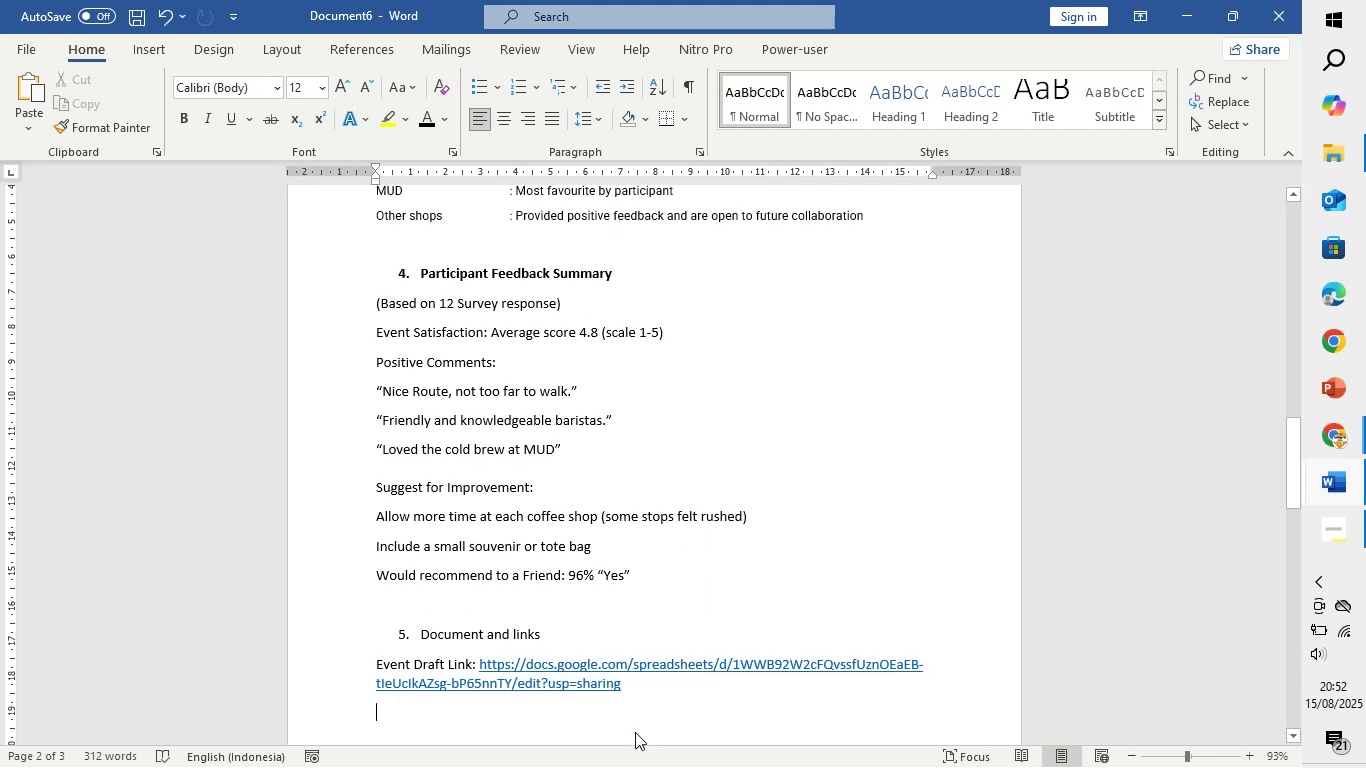 
type(My Map Link: )
 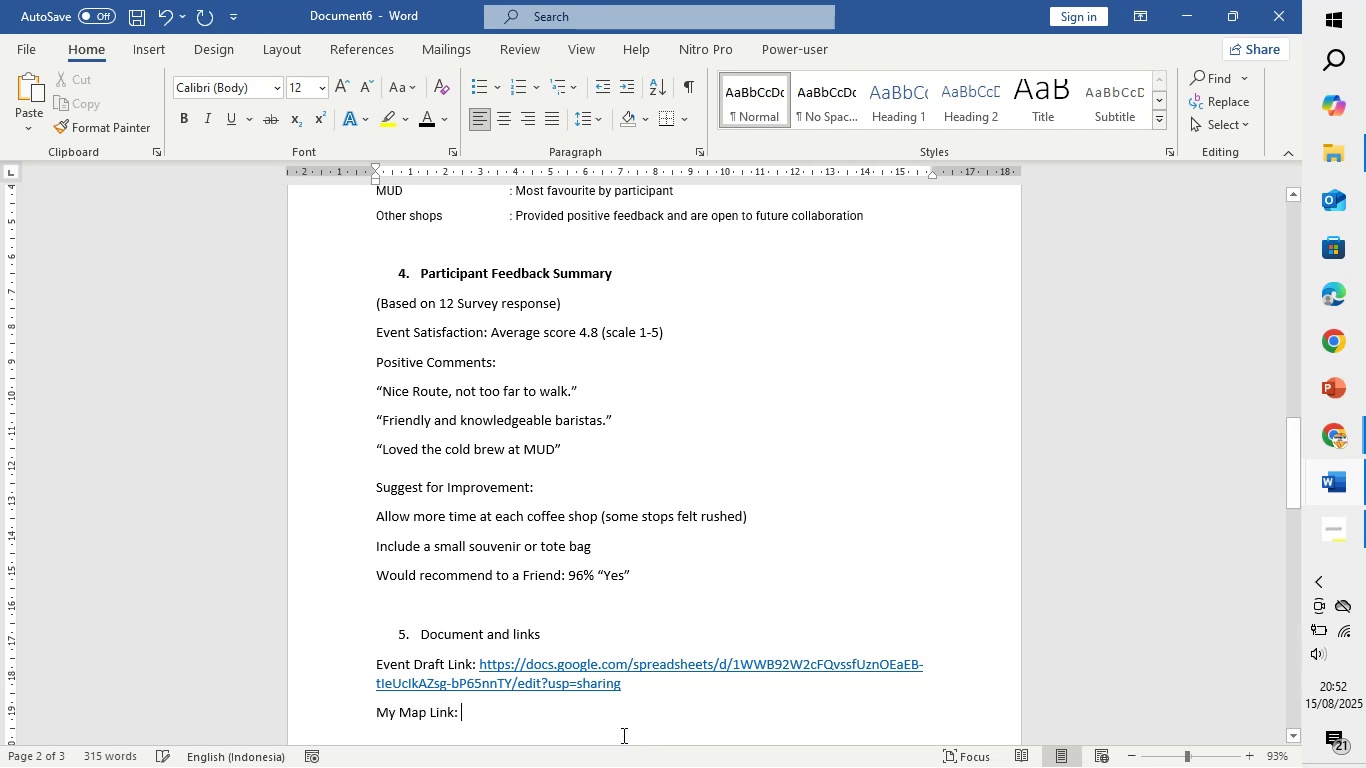 
wait(5.36)
 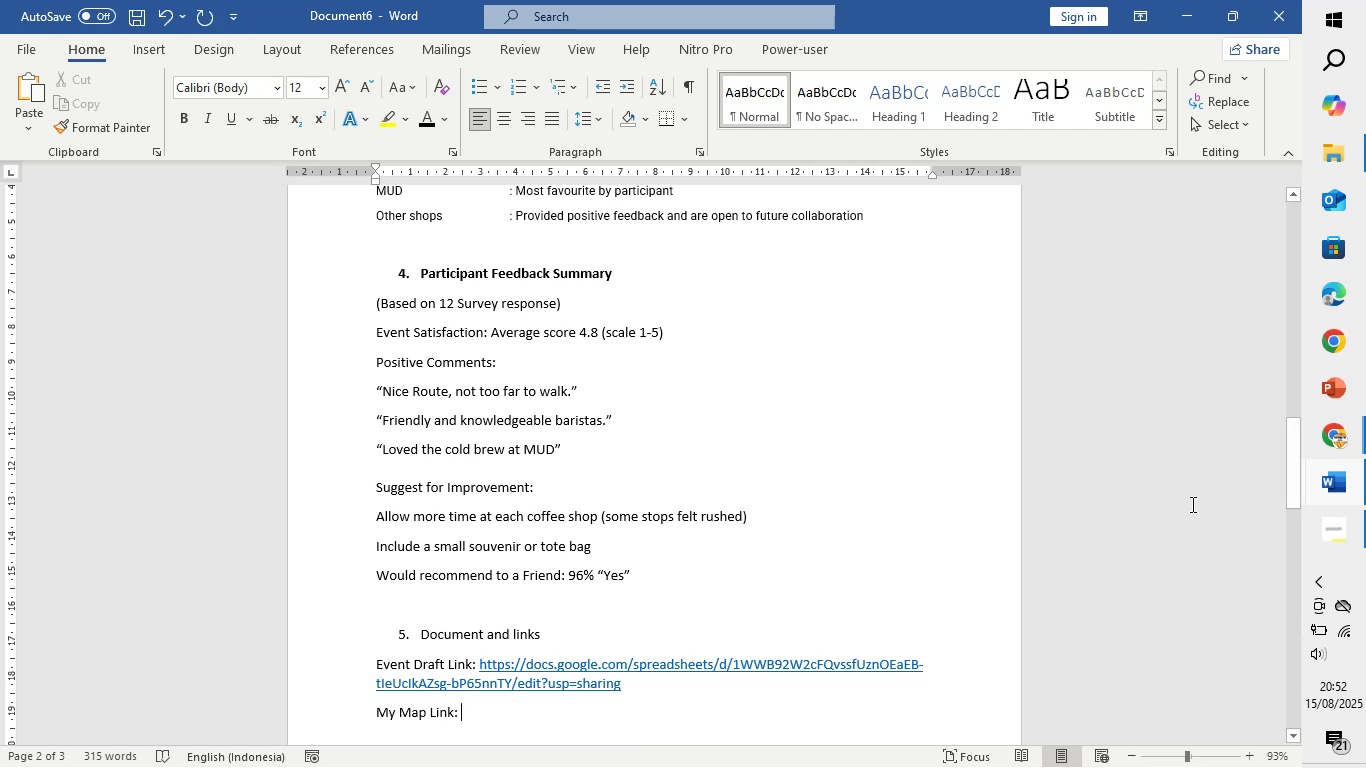 
left_click([1273, 419])
 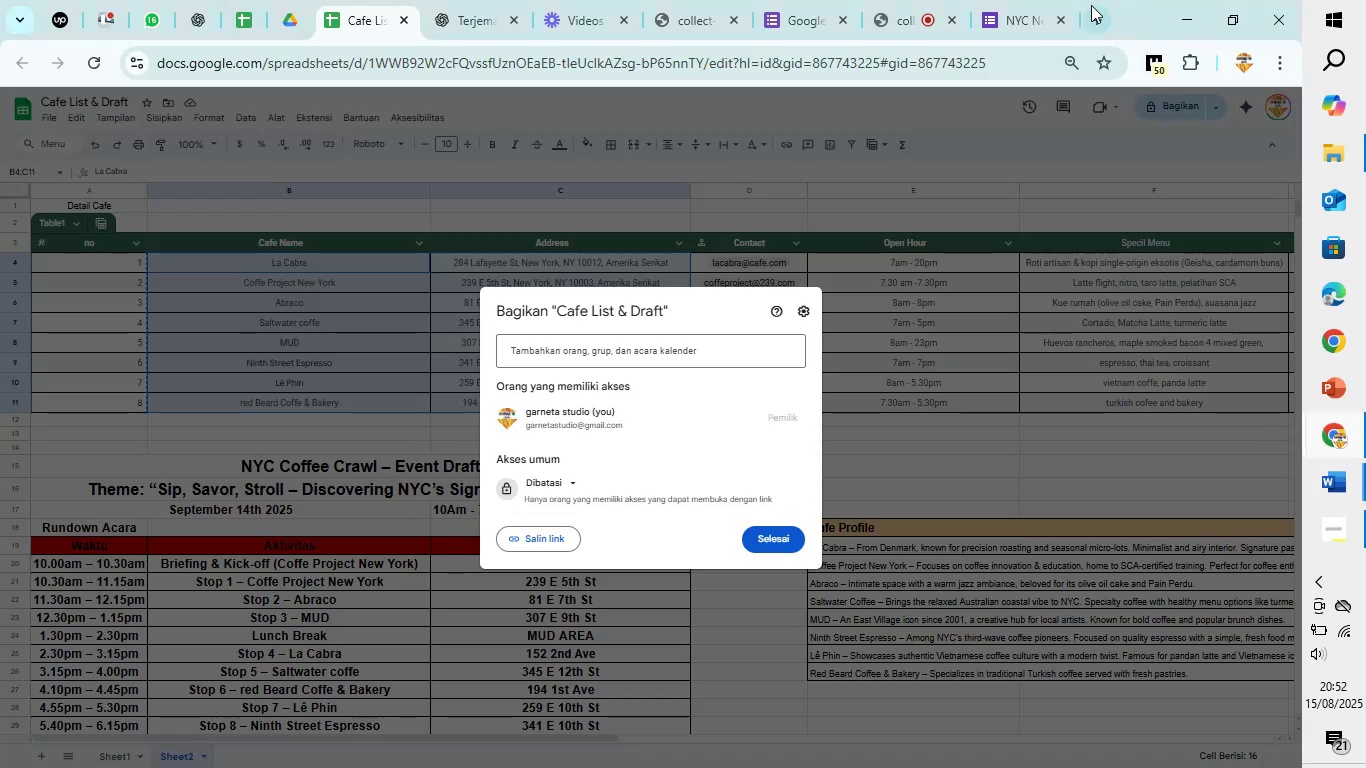 
left_click([1091, 5])
 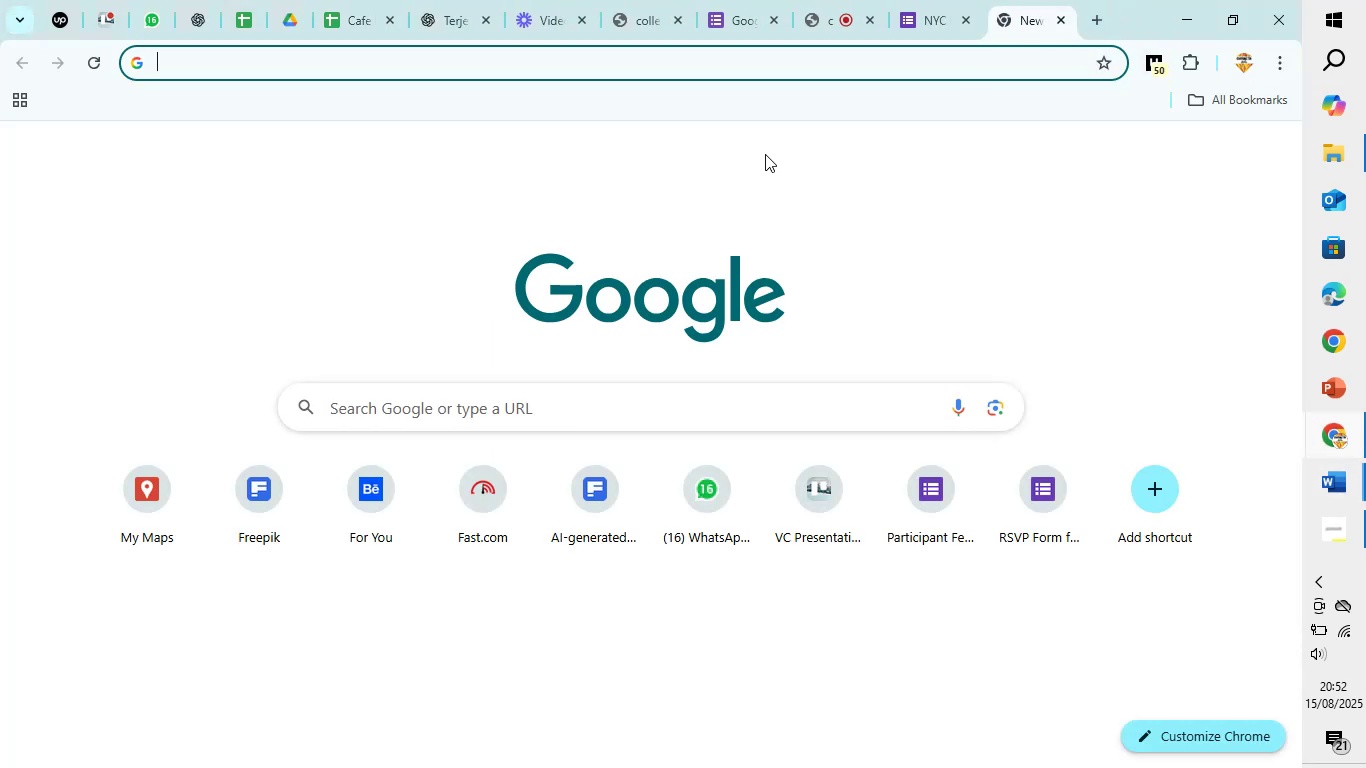 
type(my)
 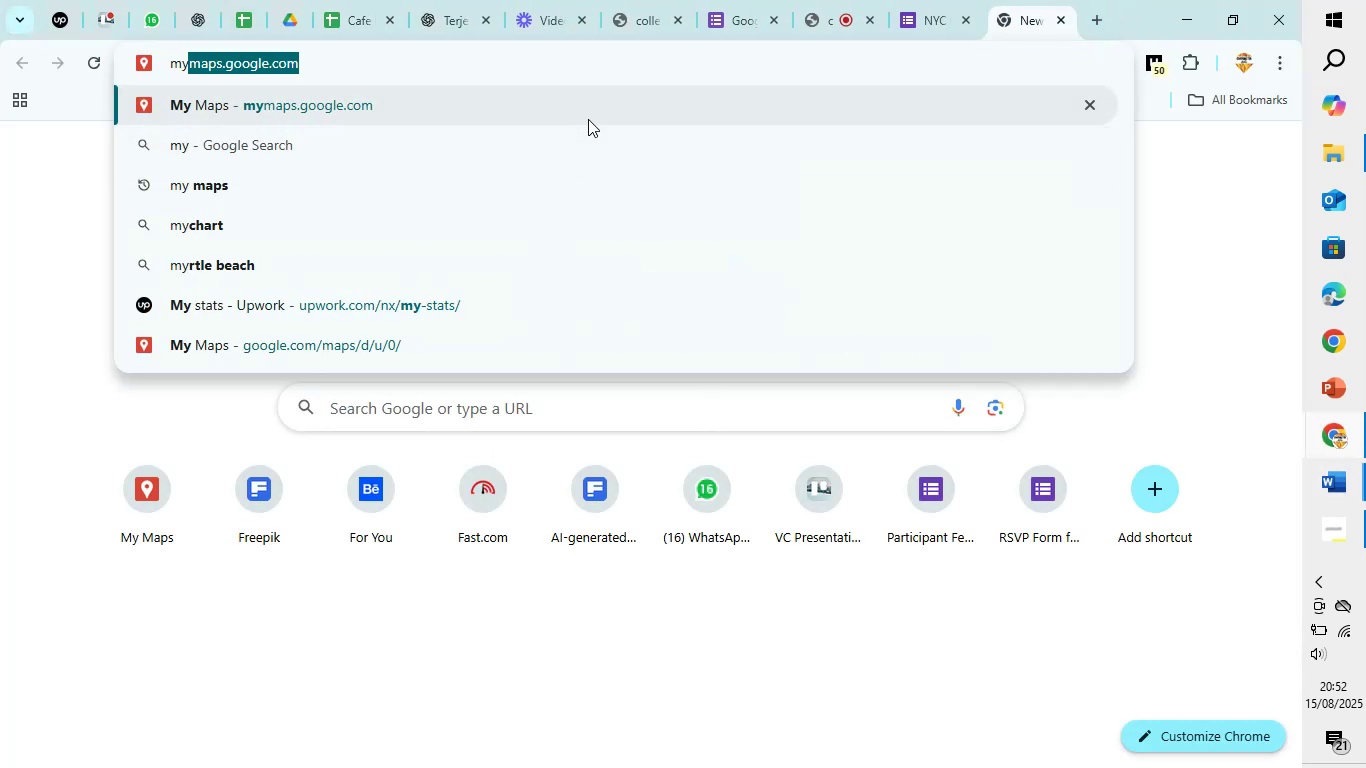 
left_click([588, 115])
 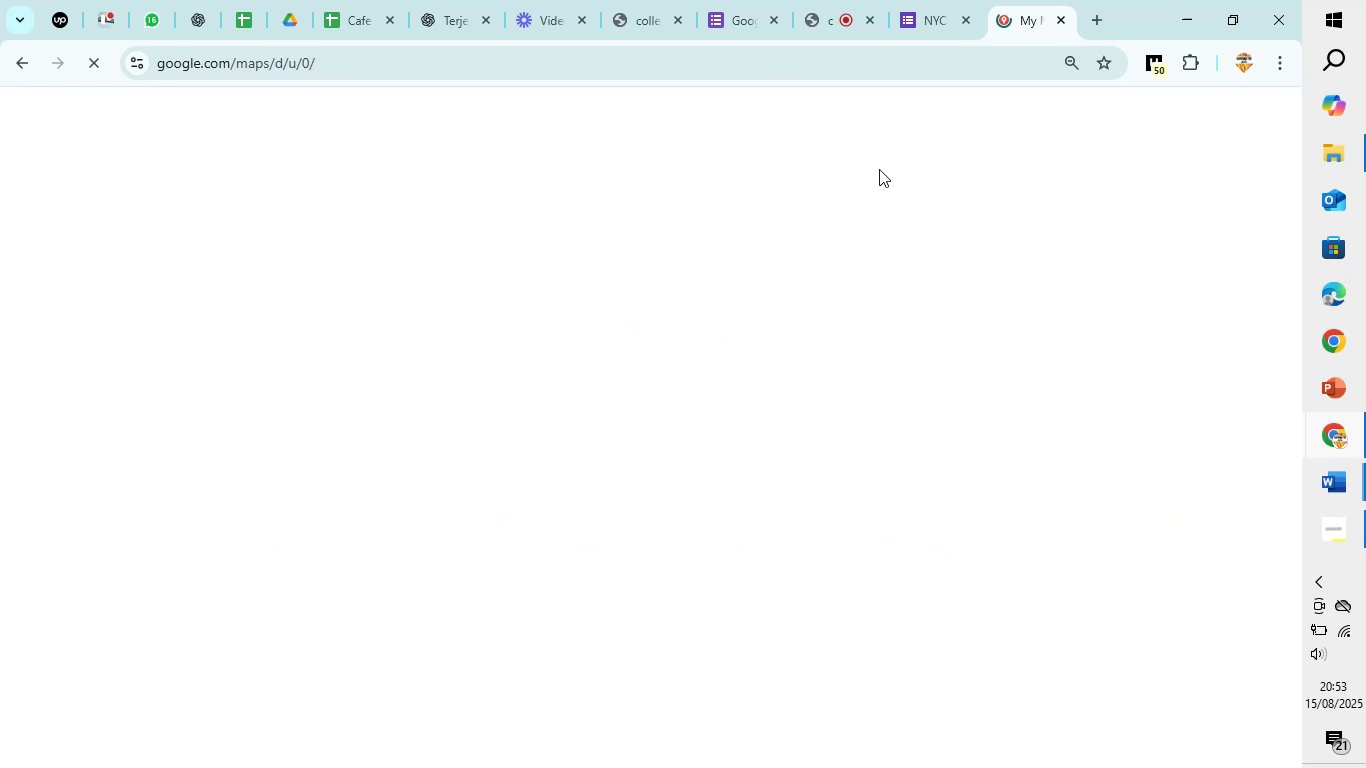 
wait(20.56)
 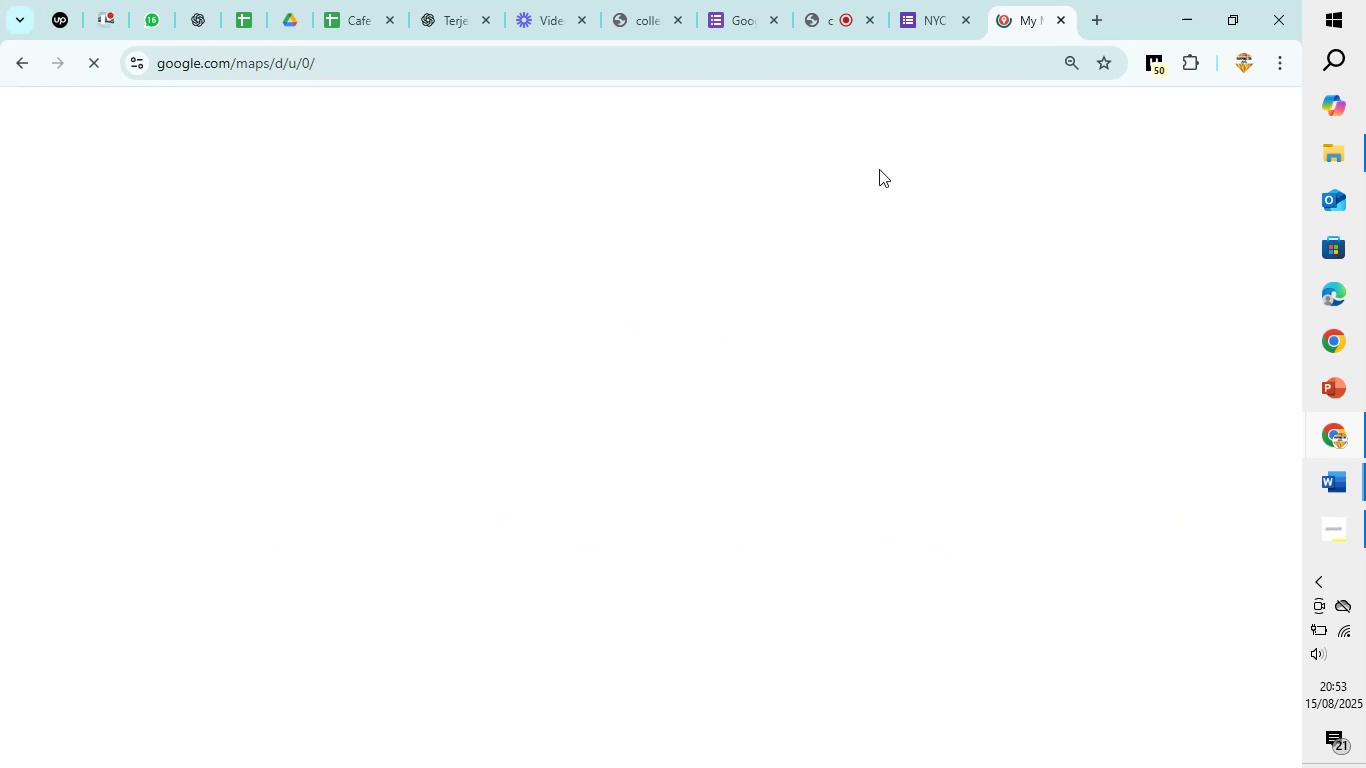 
mouse_move([762, 23])
 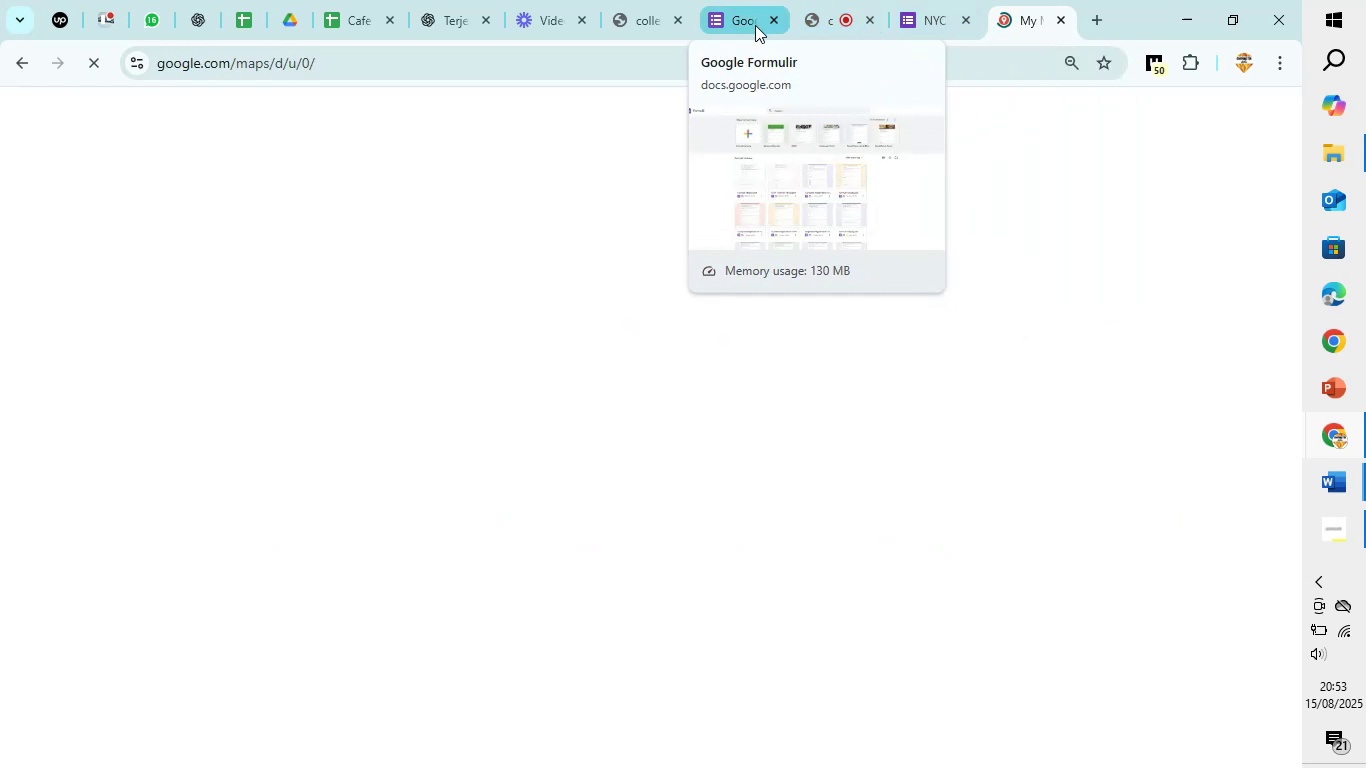 
left_click([755, 25])
 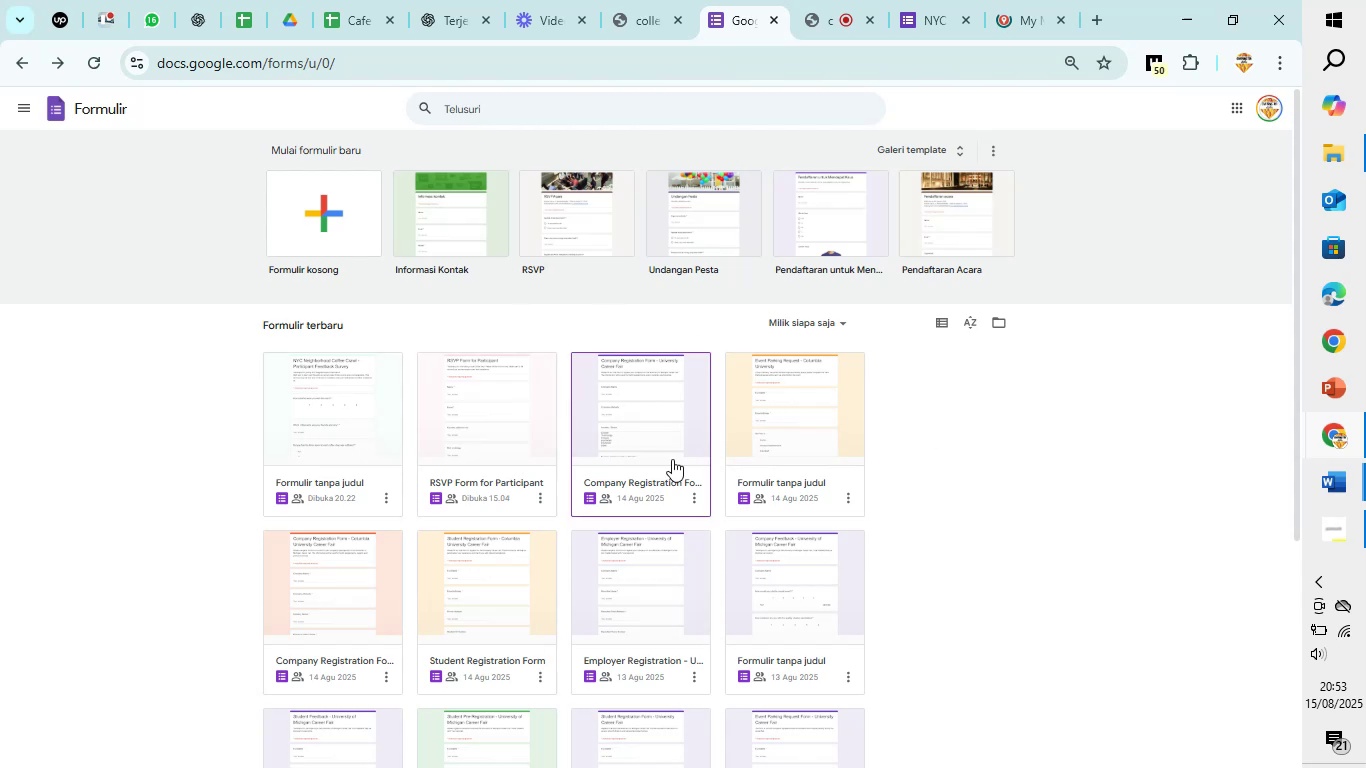 
wait(11.79)
 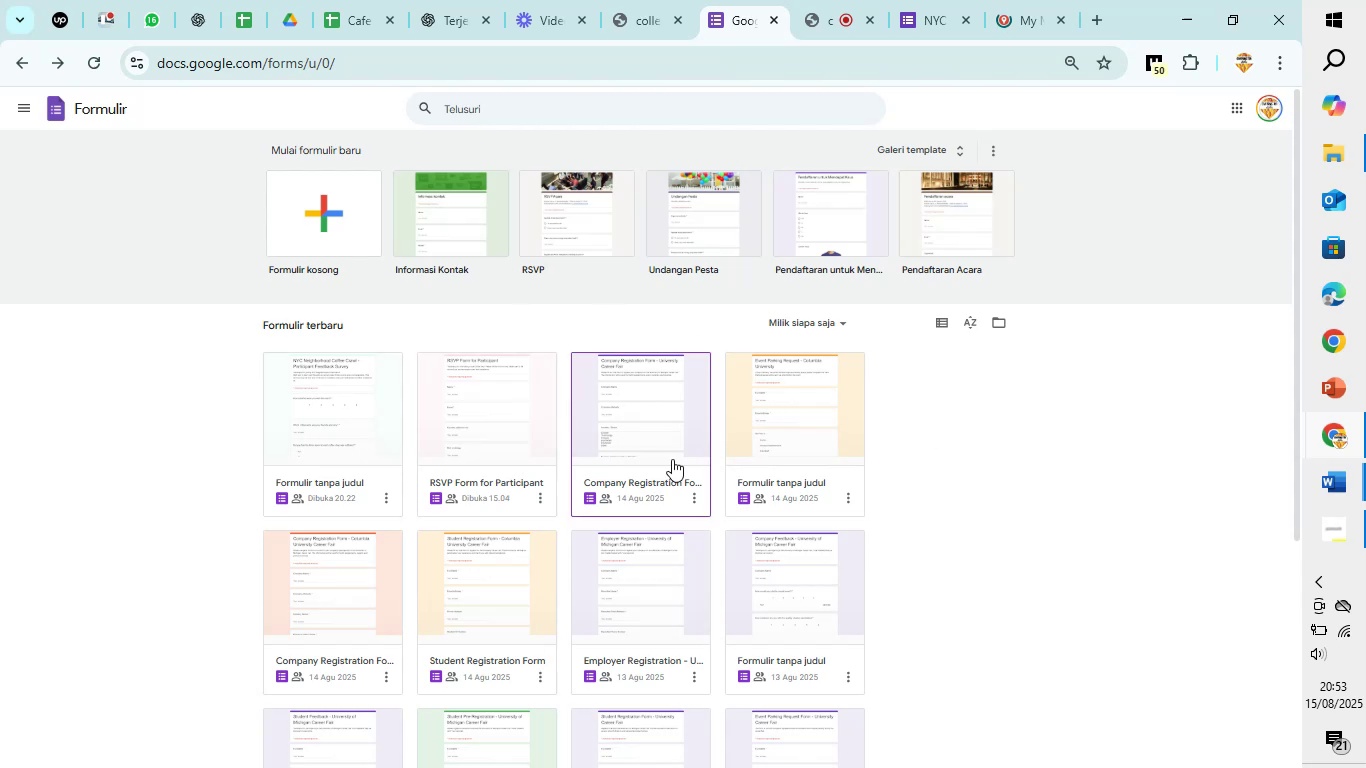 
left_click([758, 389])
 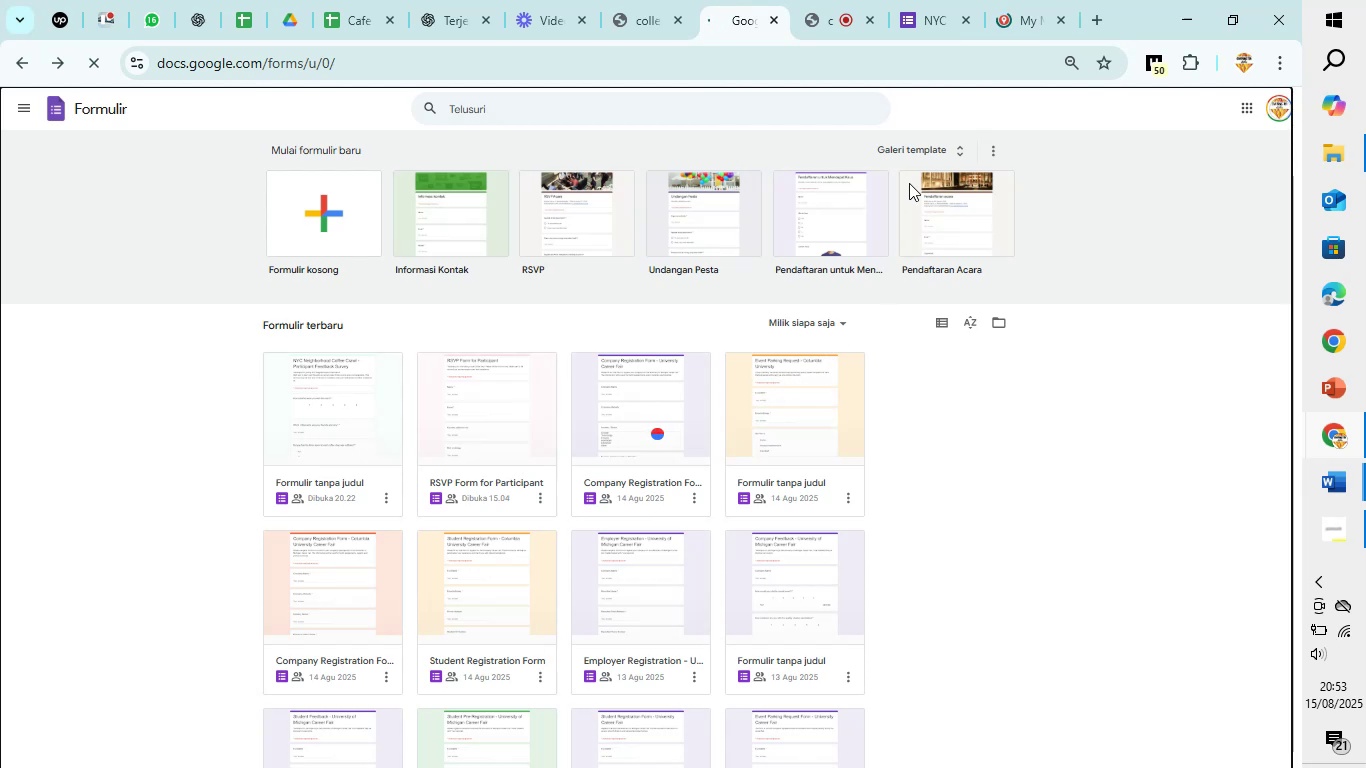 
wait(5.33)
 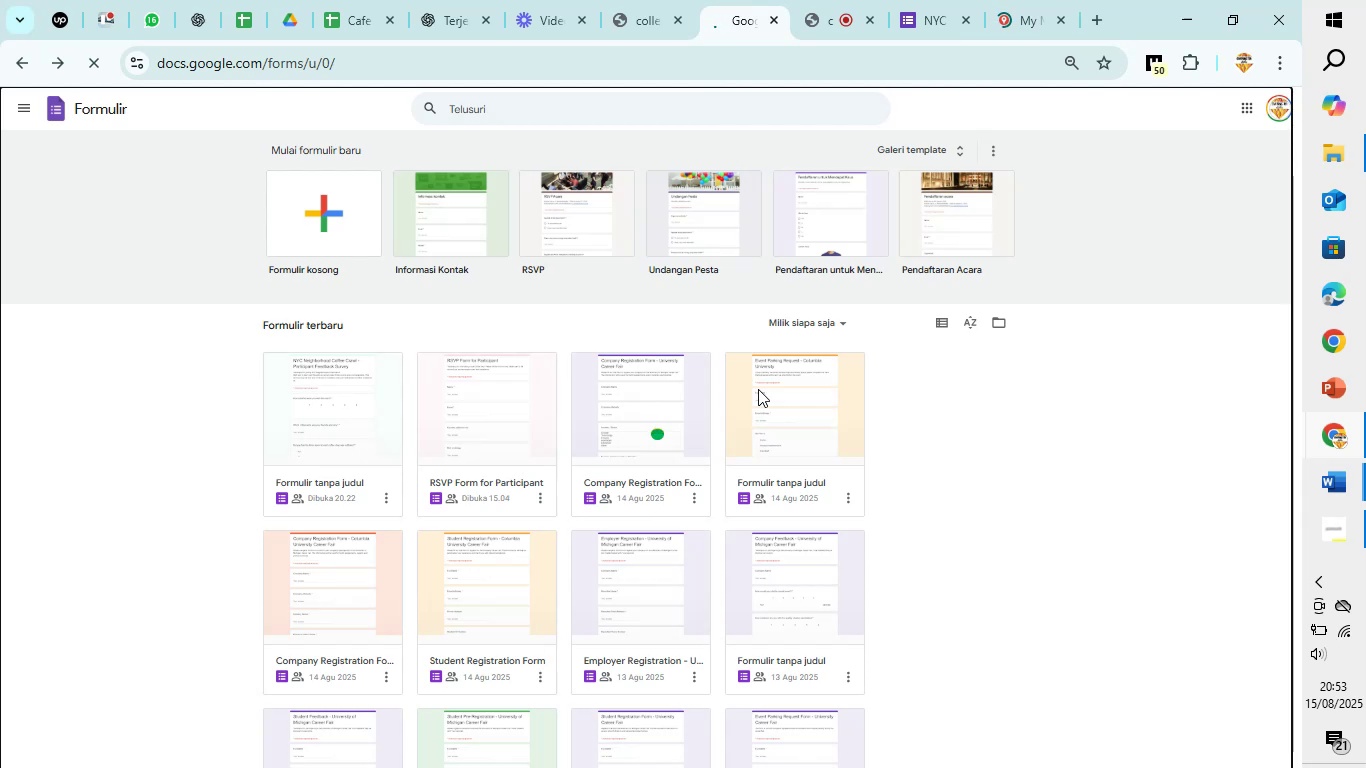 
mouse_move([662, 35])
 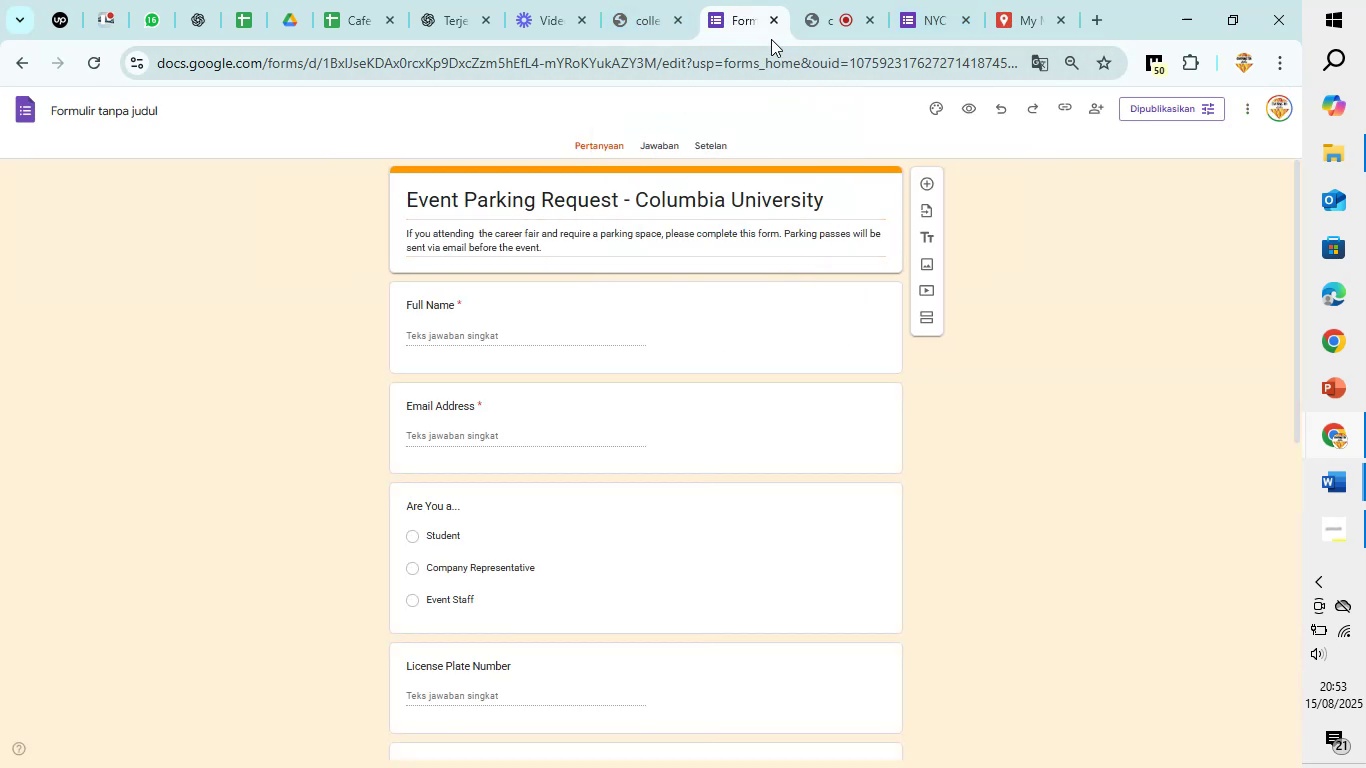 
left_click([772, 21])
 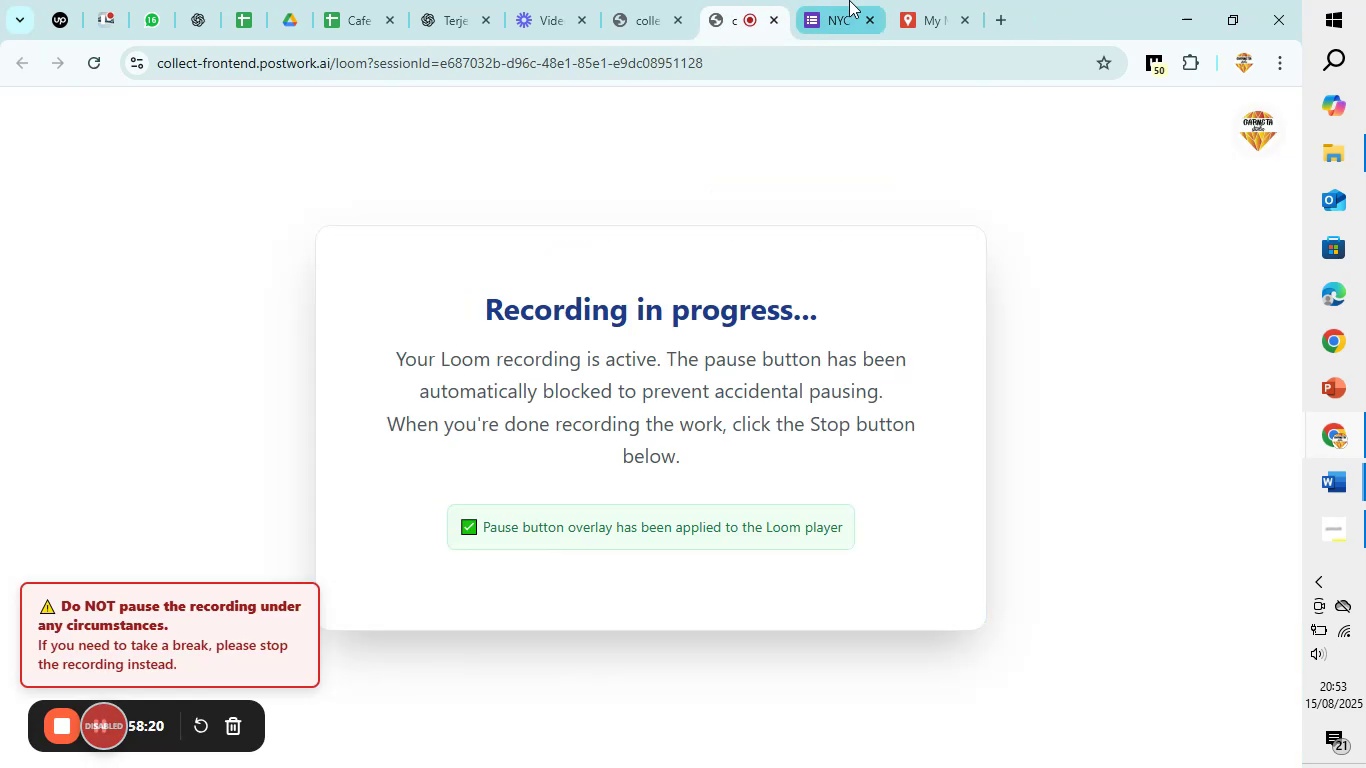 
left_click([849, 0])
 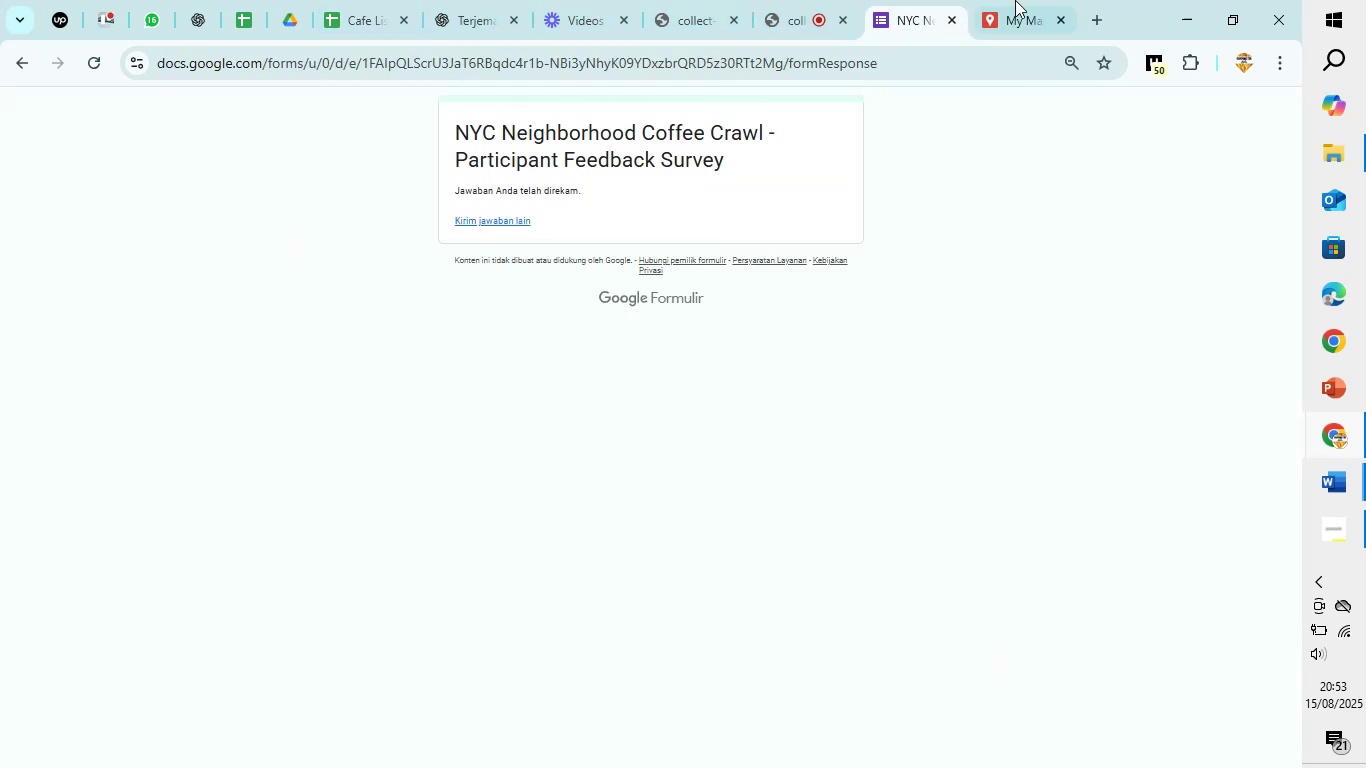 
left_click([1097, 0])
 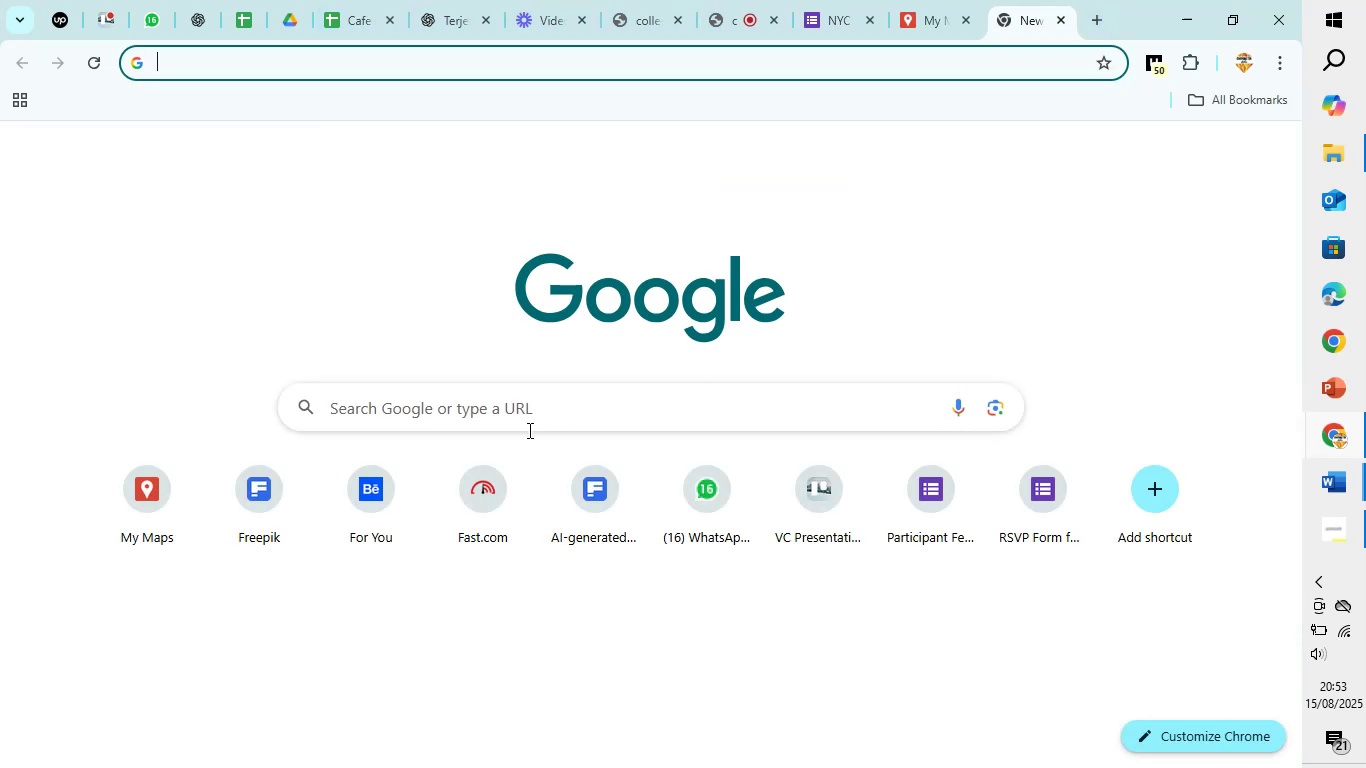 
left_click([528, 430])
 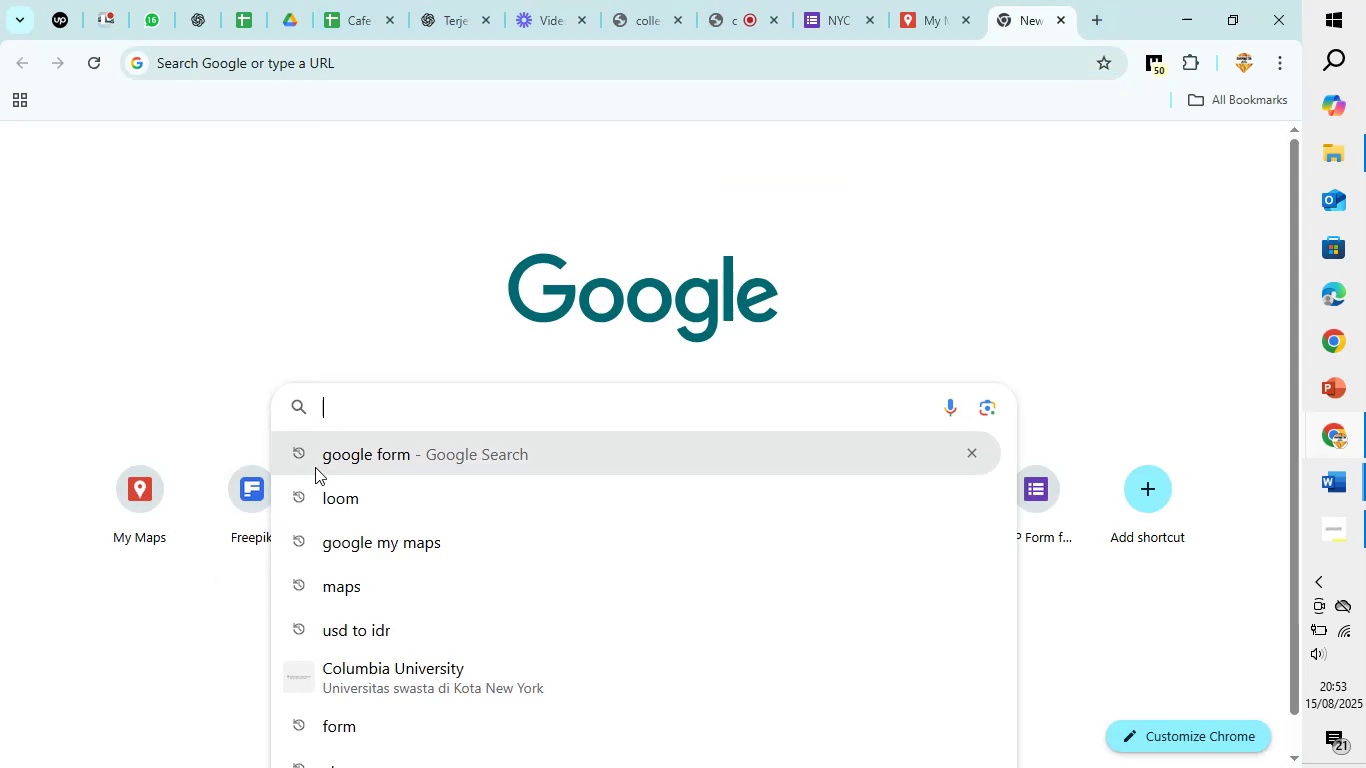 
left_click([346, 440])
 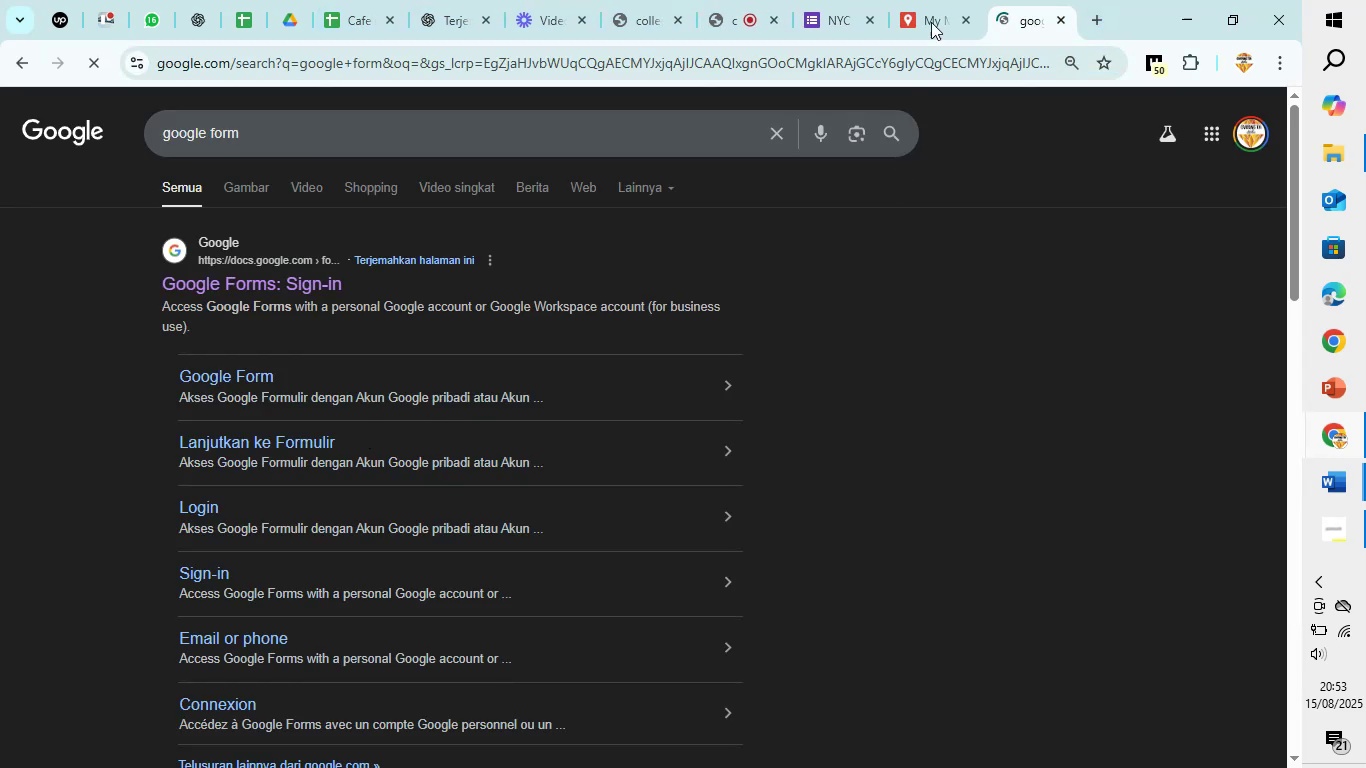 
left_click([951, 0])
 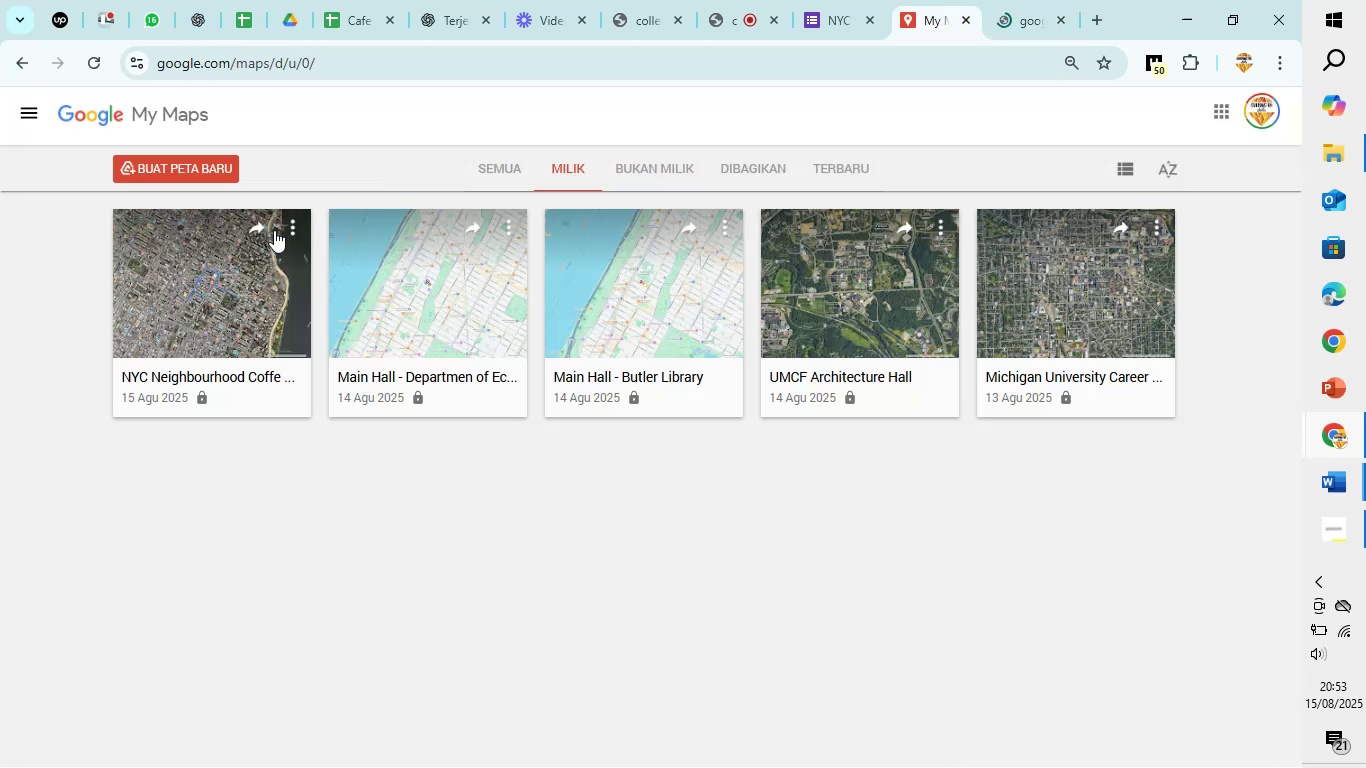 
left_click([259, 229])
 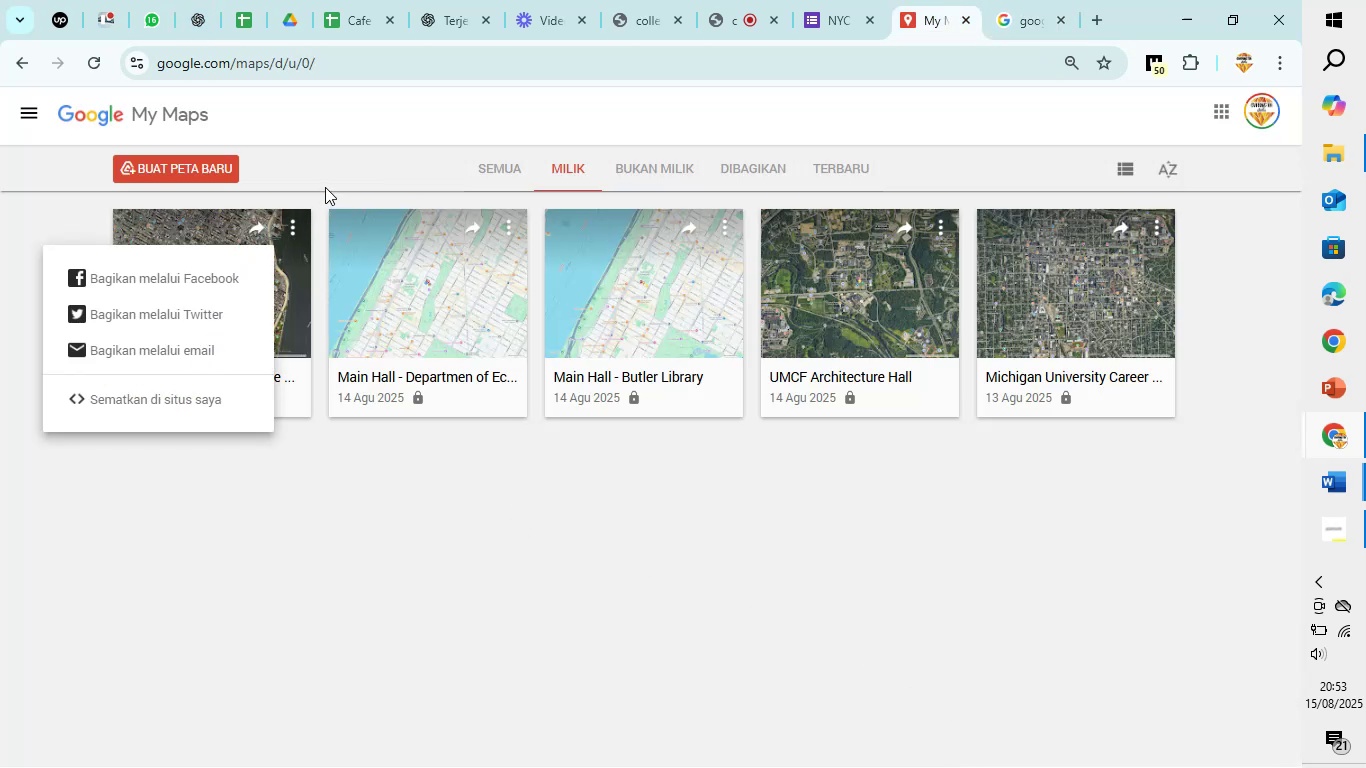 
left_click([290, 229])
 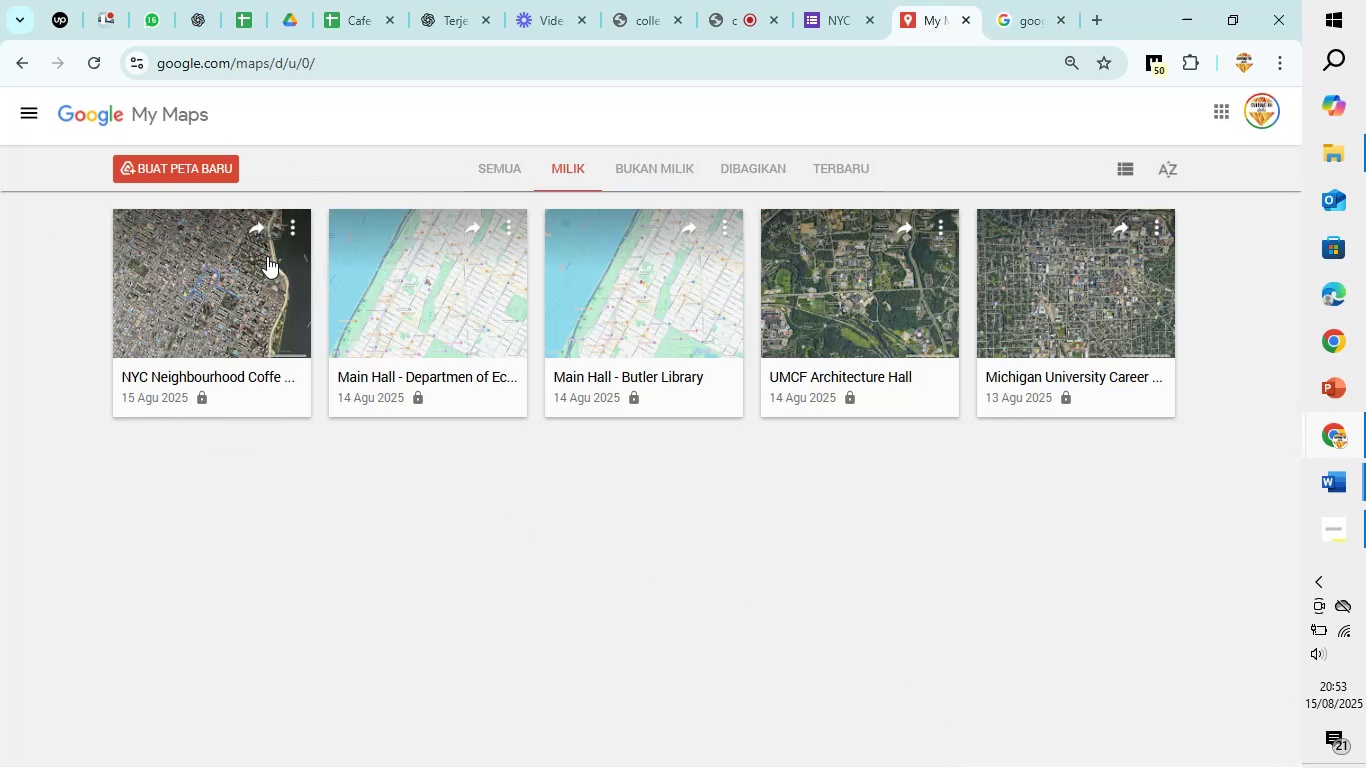 
left_click([265, 258])
 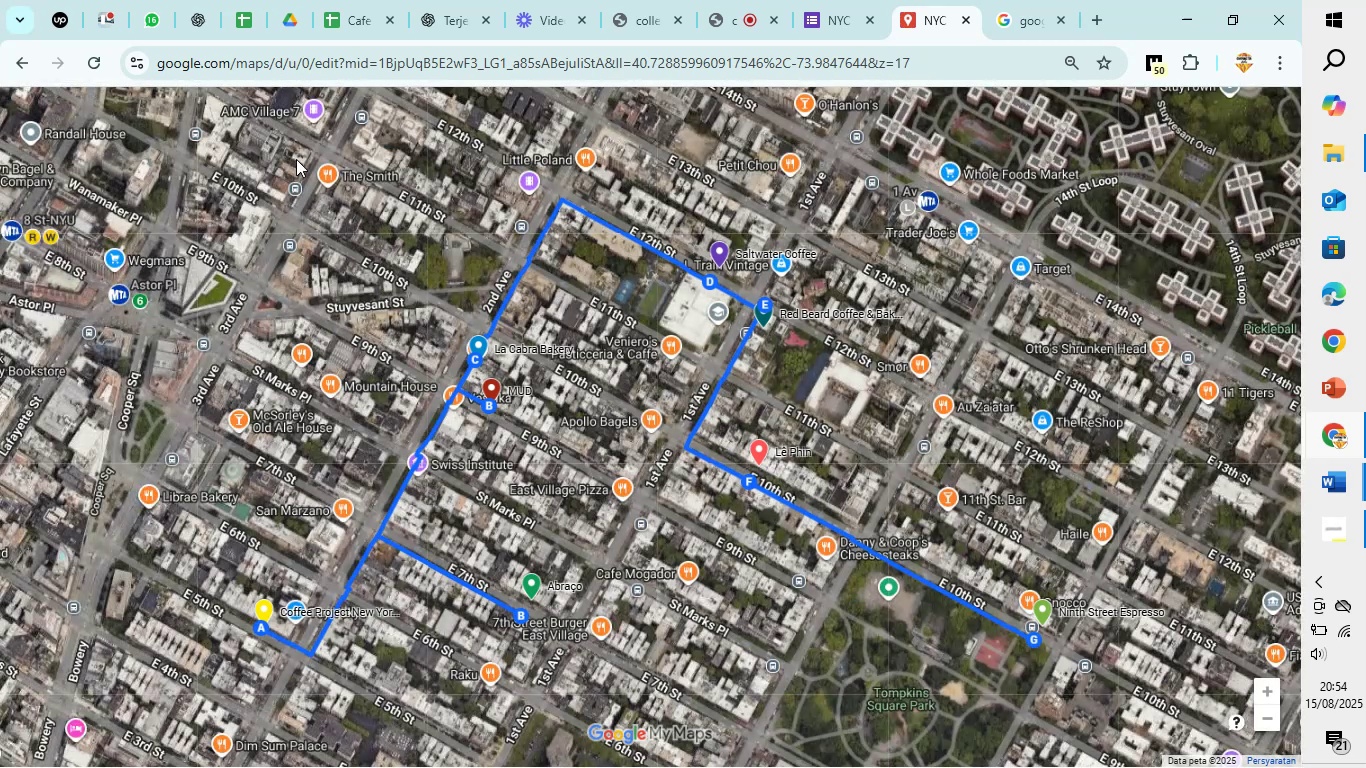 
wait(6.15)
 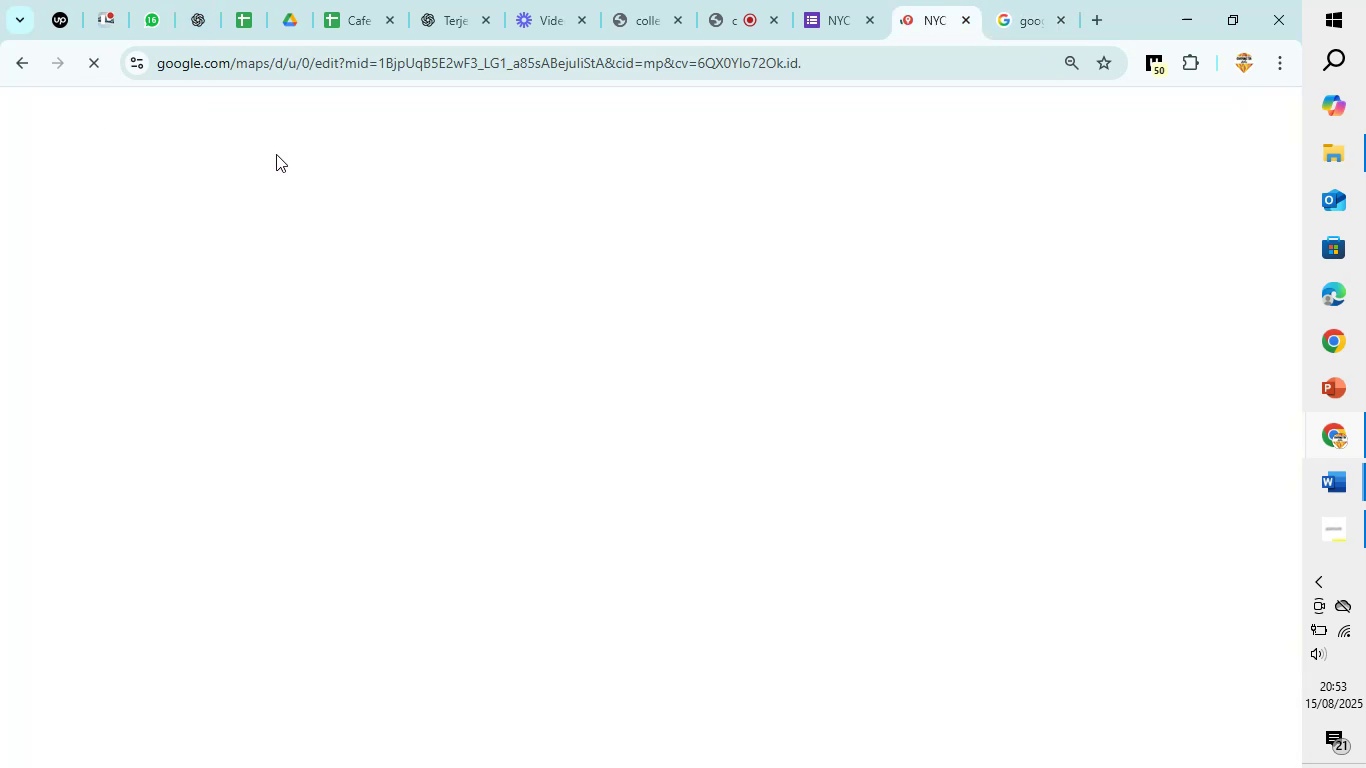 
left_click([199, 274])
 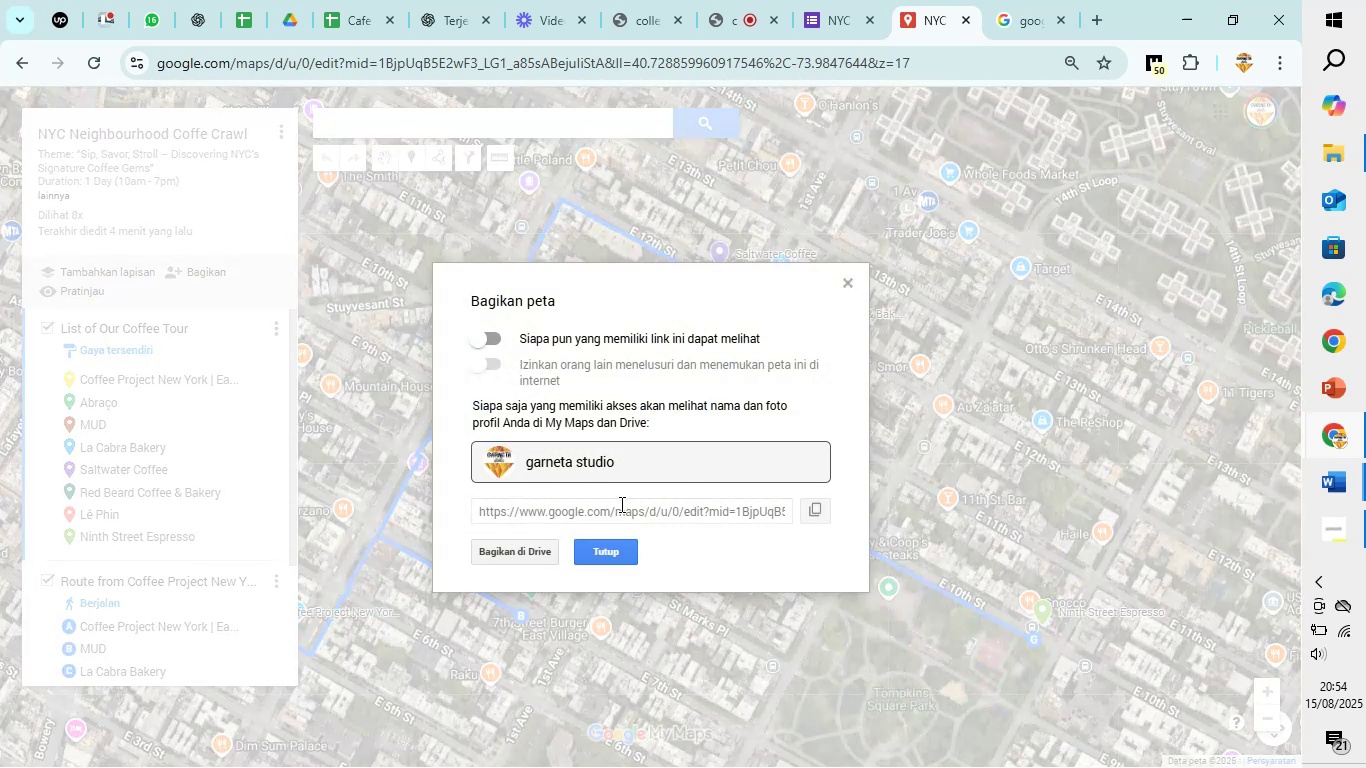 
left_click([622, 508])
 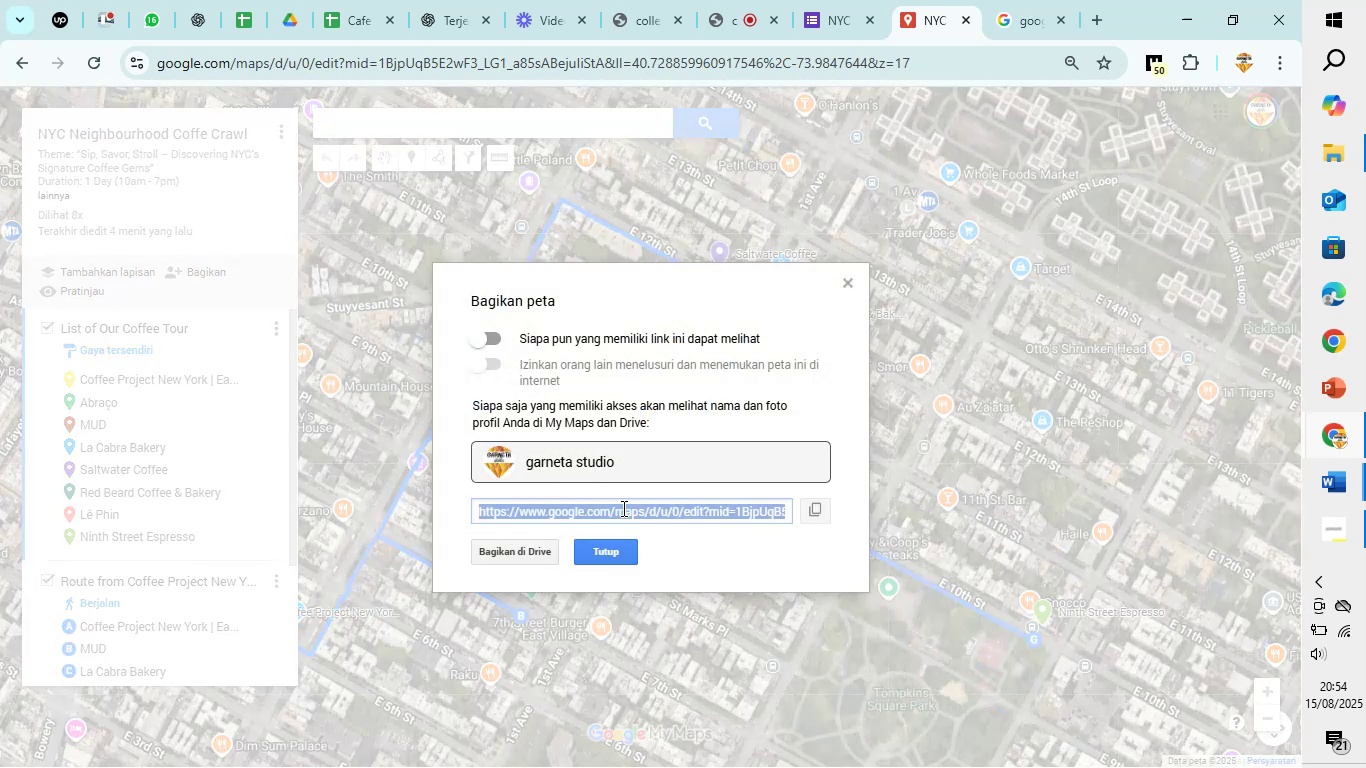 
key(Control+C)
 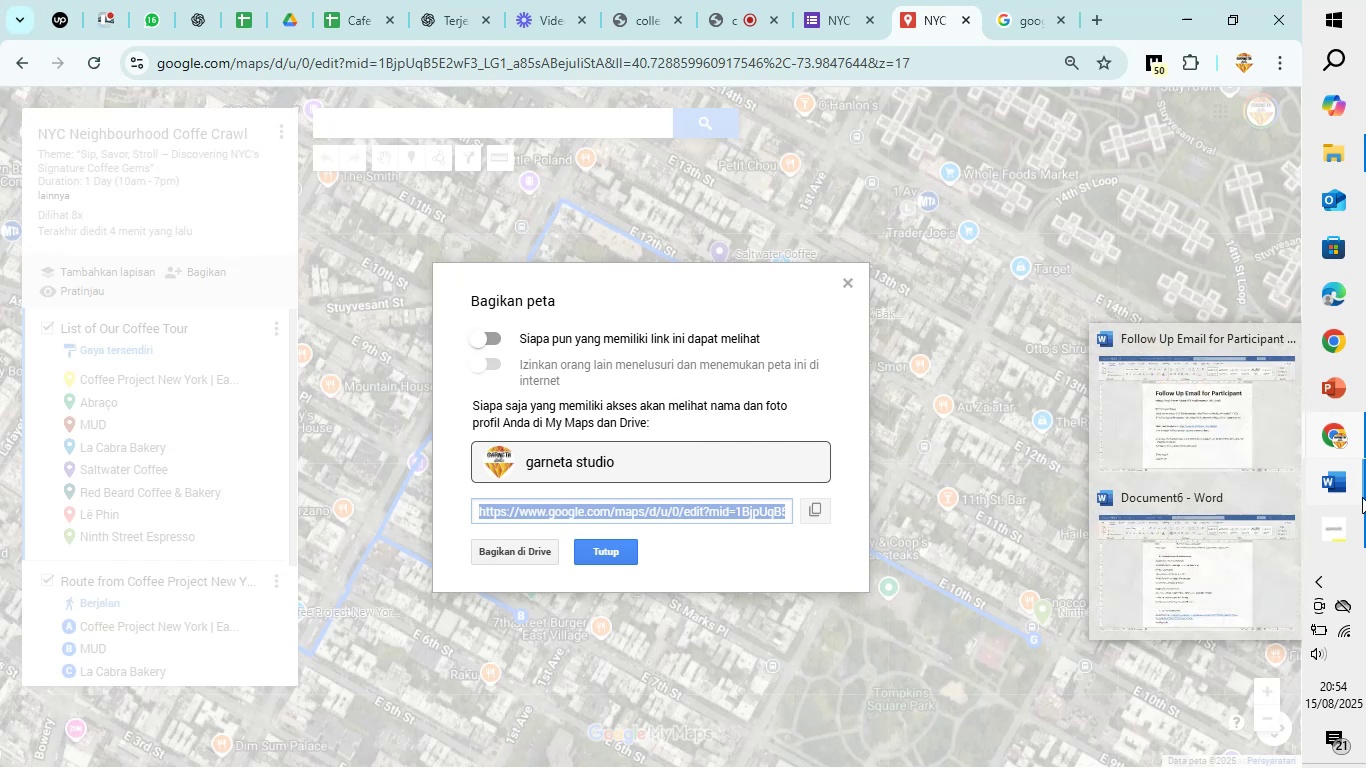 
left_click([1233, 574])
 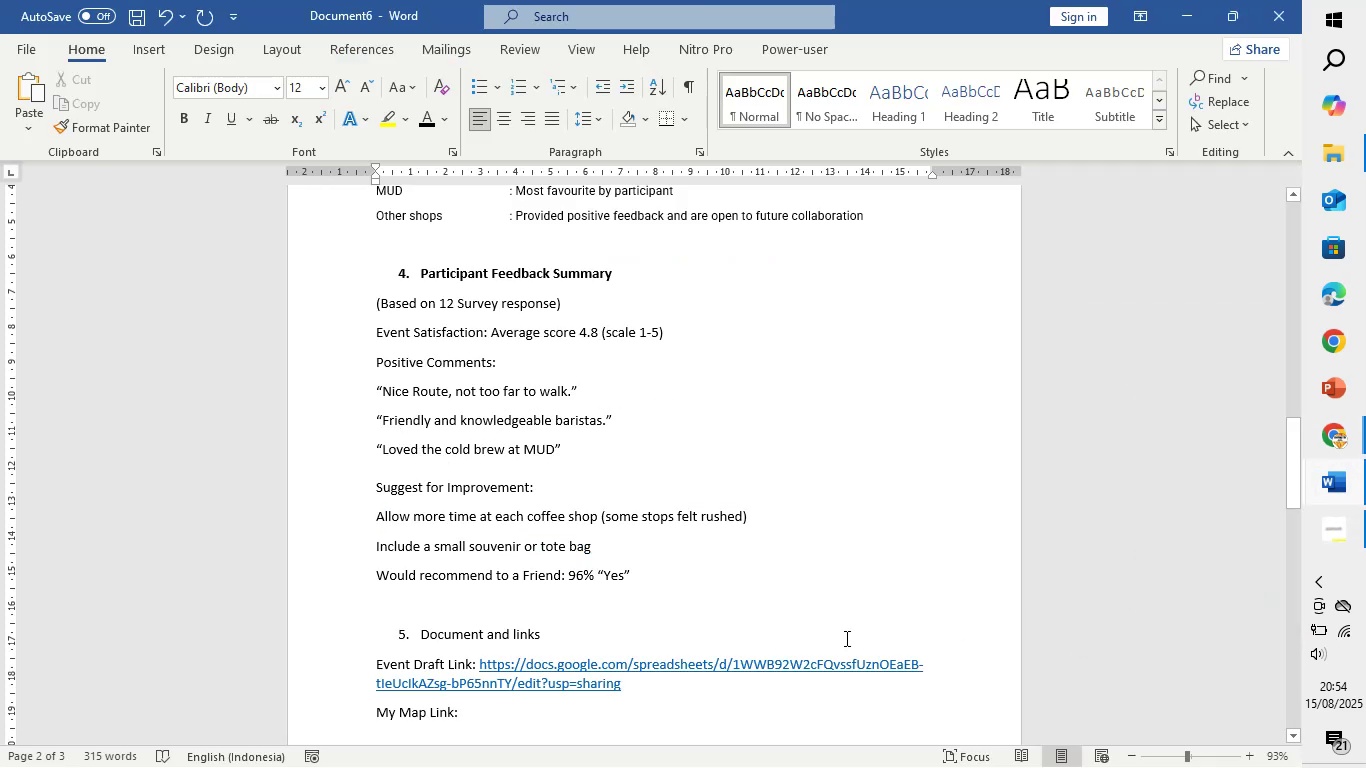 
scroll: coordinate [789, 632], scroll_direction: down, amount: 2.0
 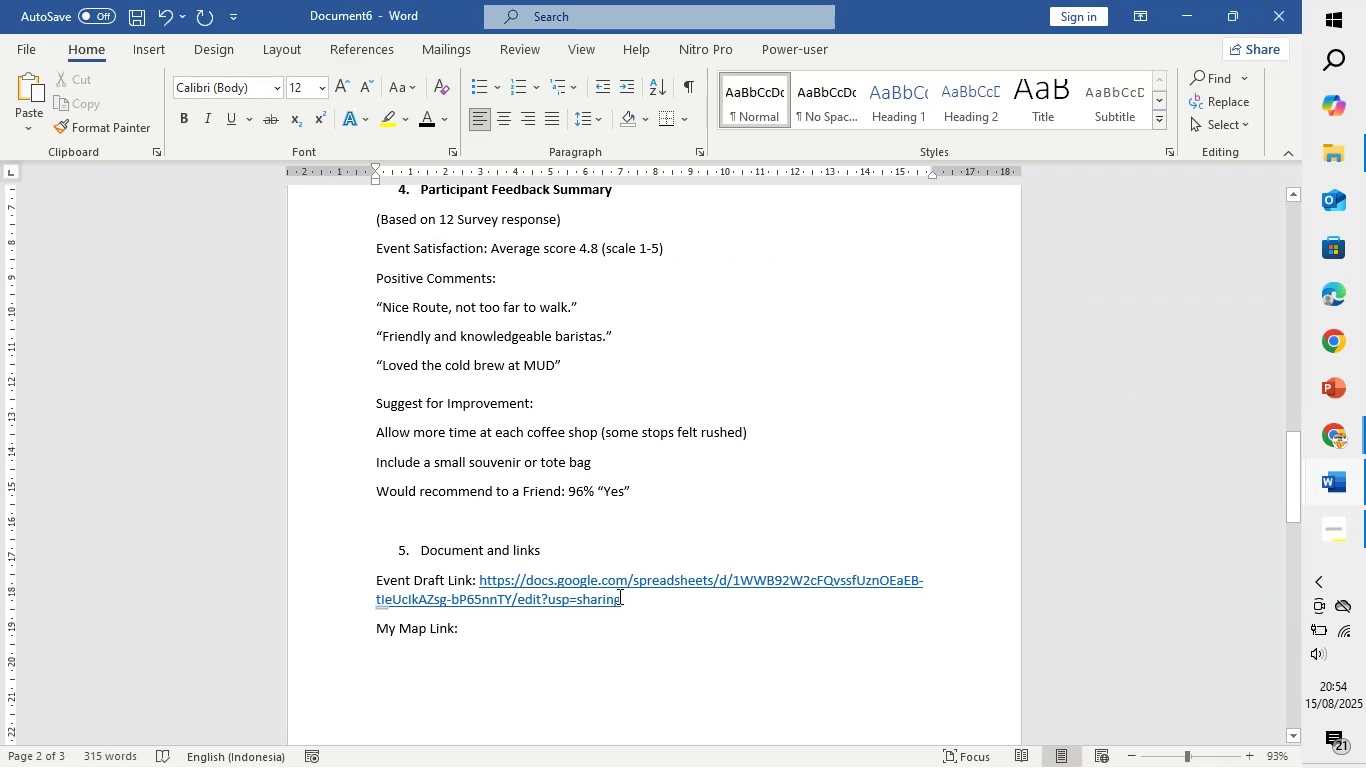 
key(Control+V)
 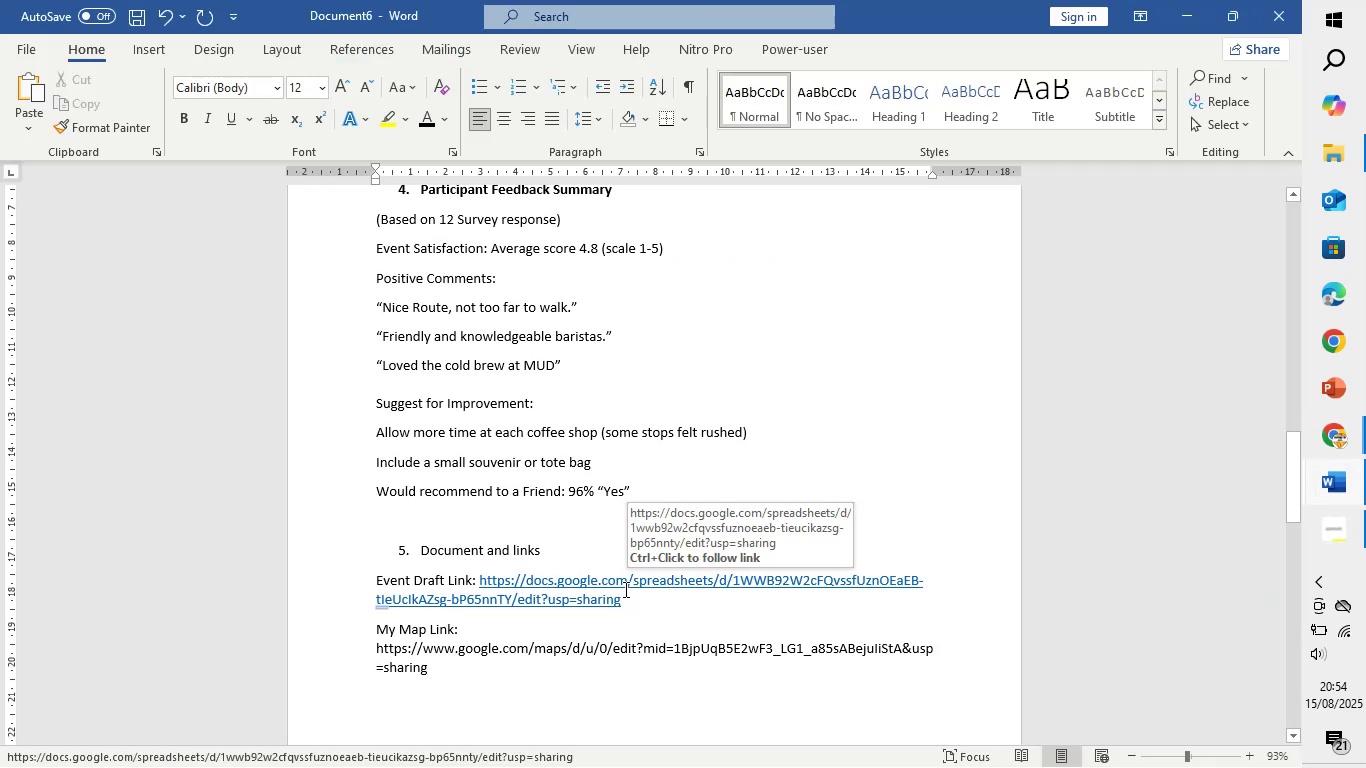 
key(Space)
 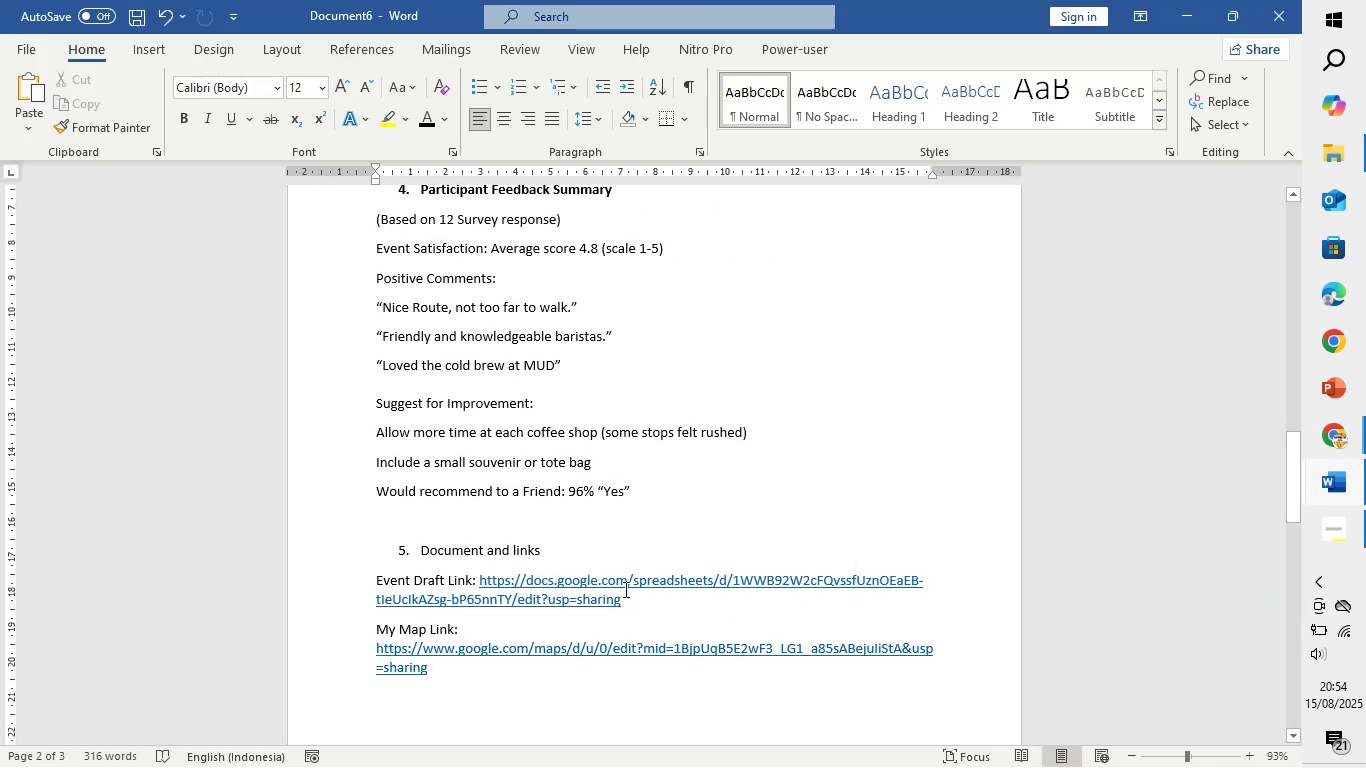 
key(Enter)
 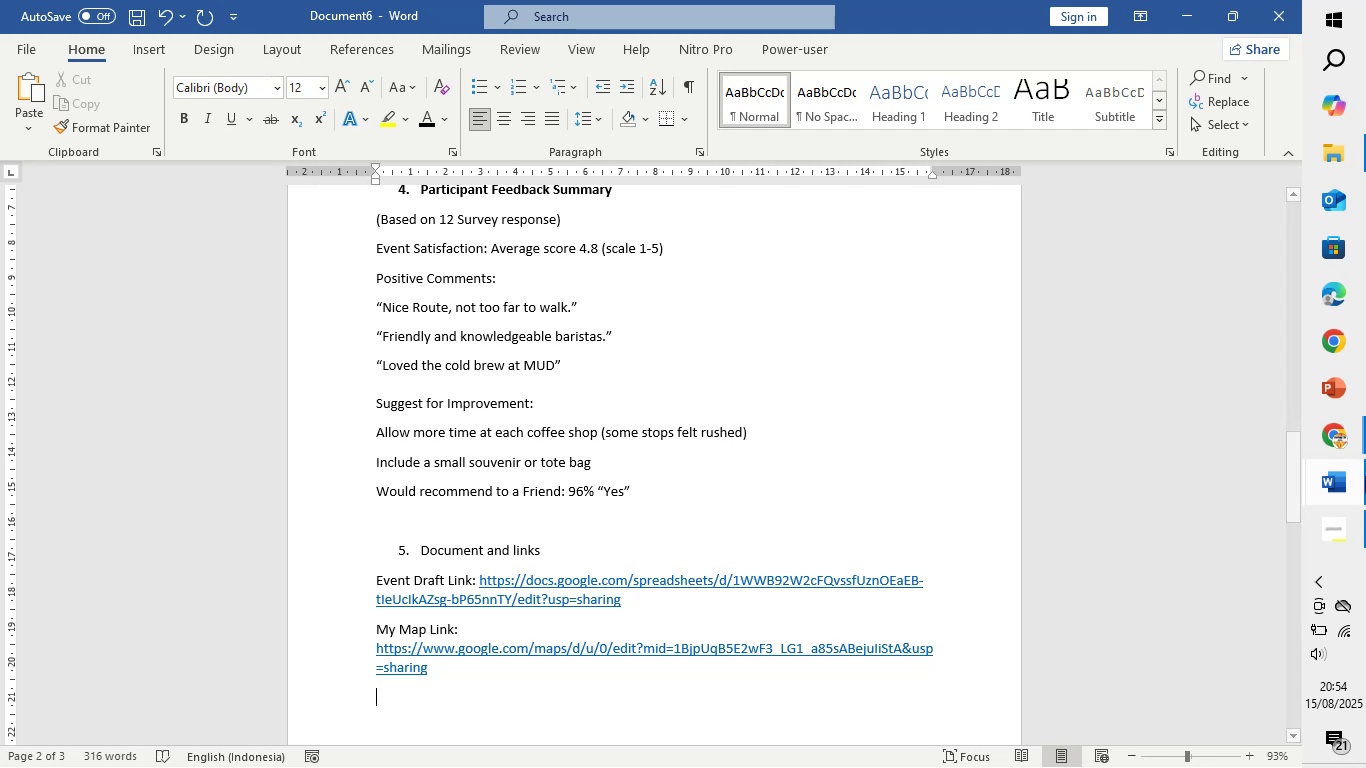 
wait(7.33)
 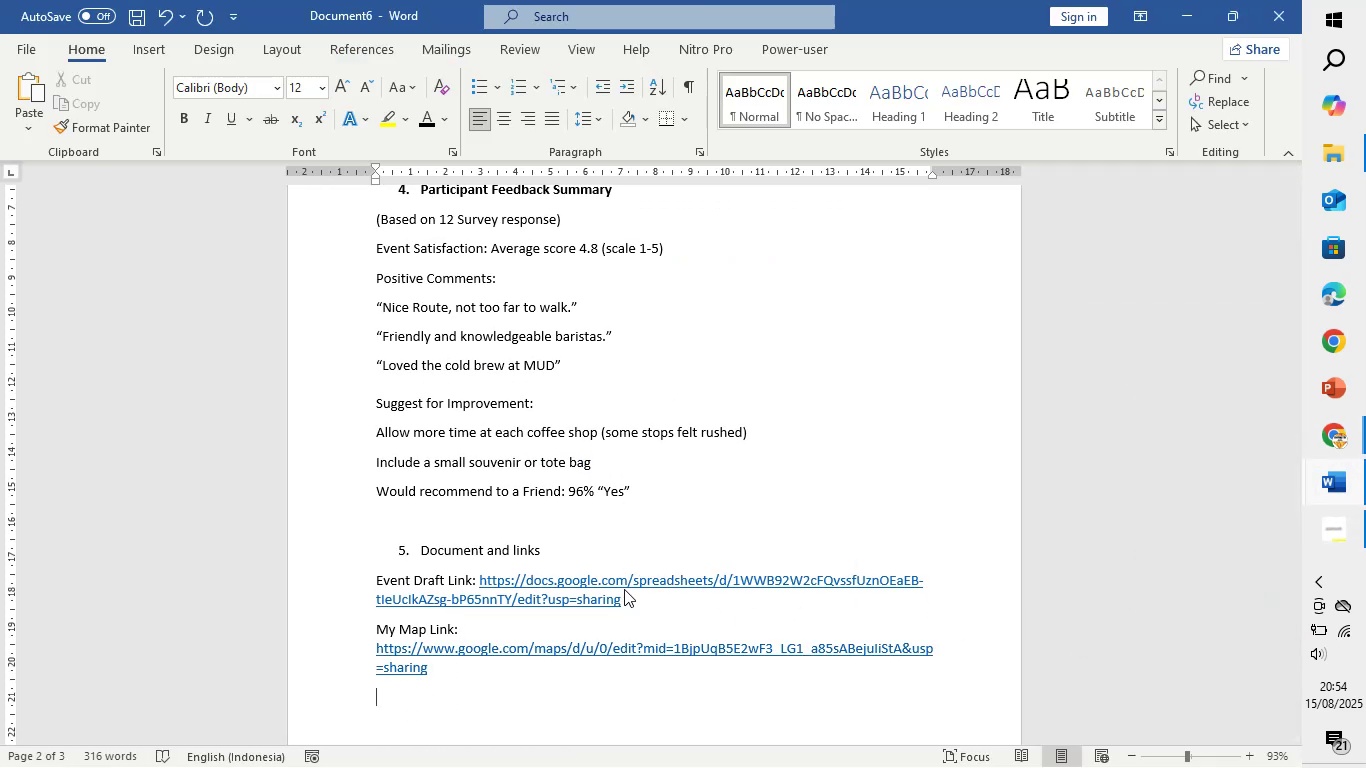 
left_click([1267, 447])
 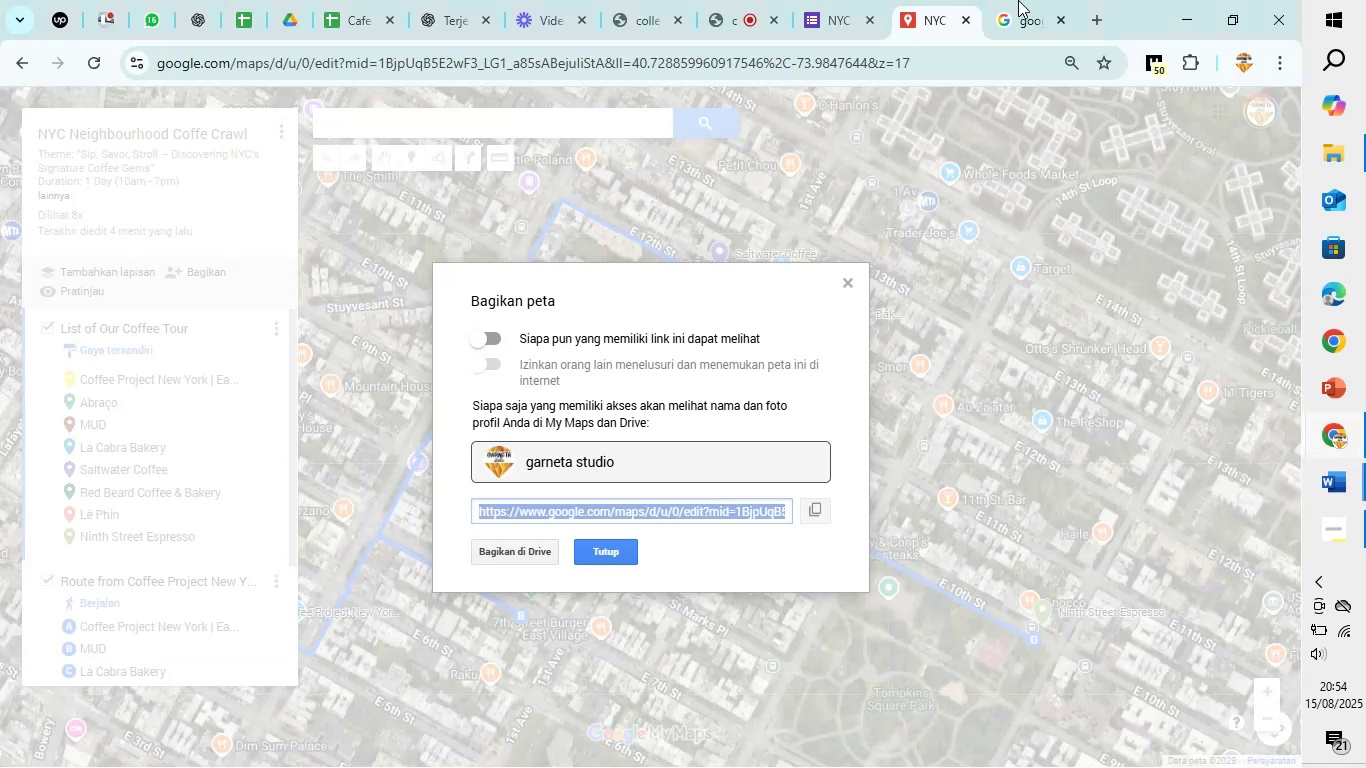 
left_click([1020, 0])
 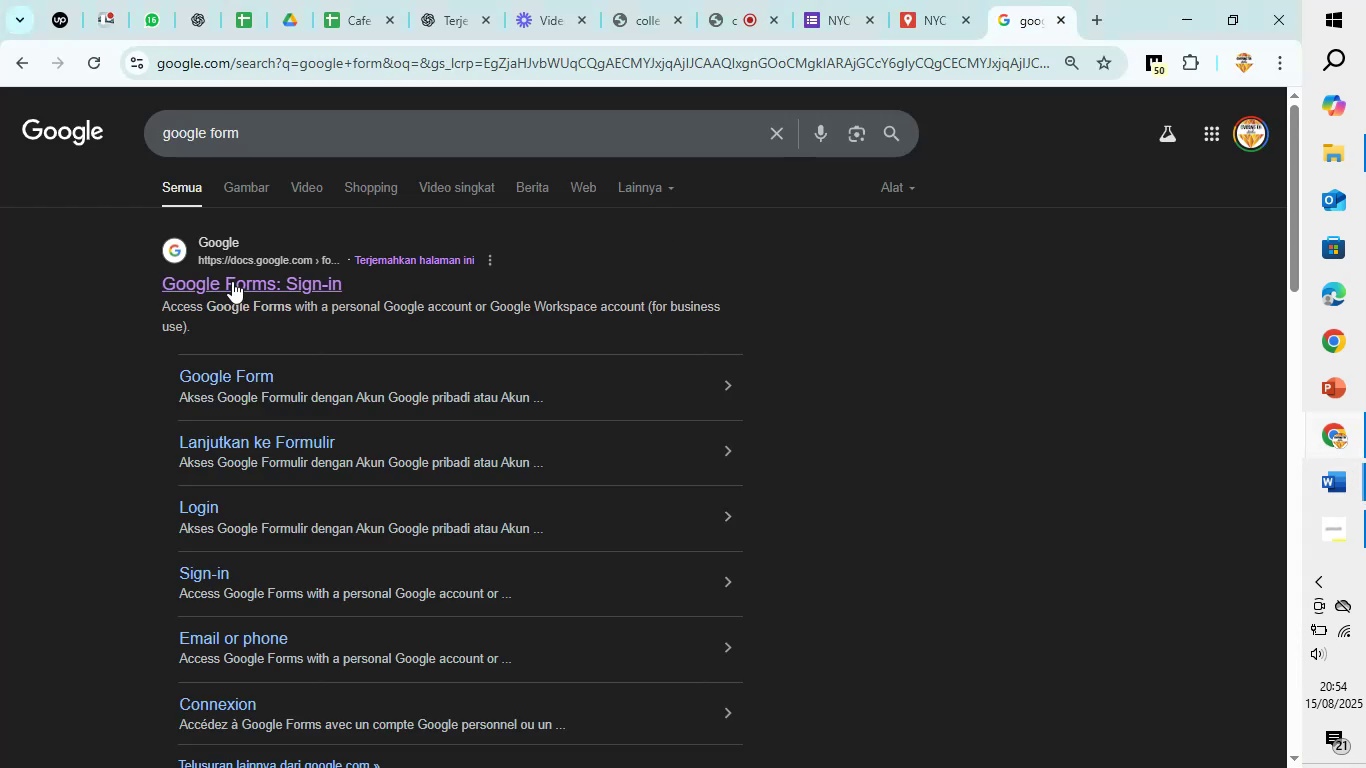 
left_click([232, 274])
 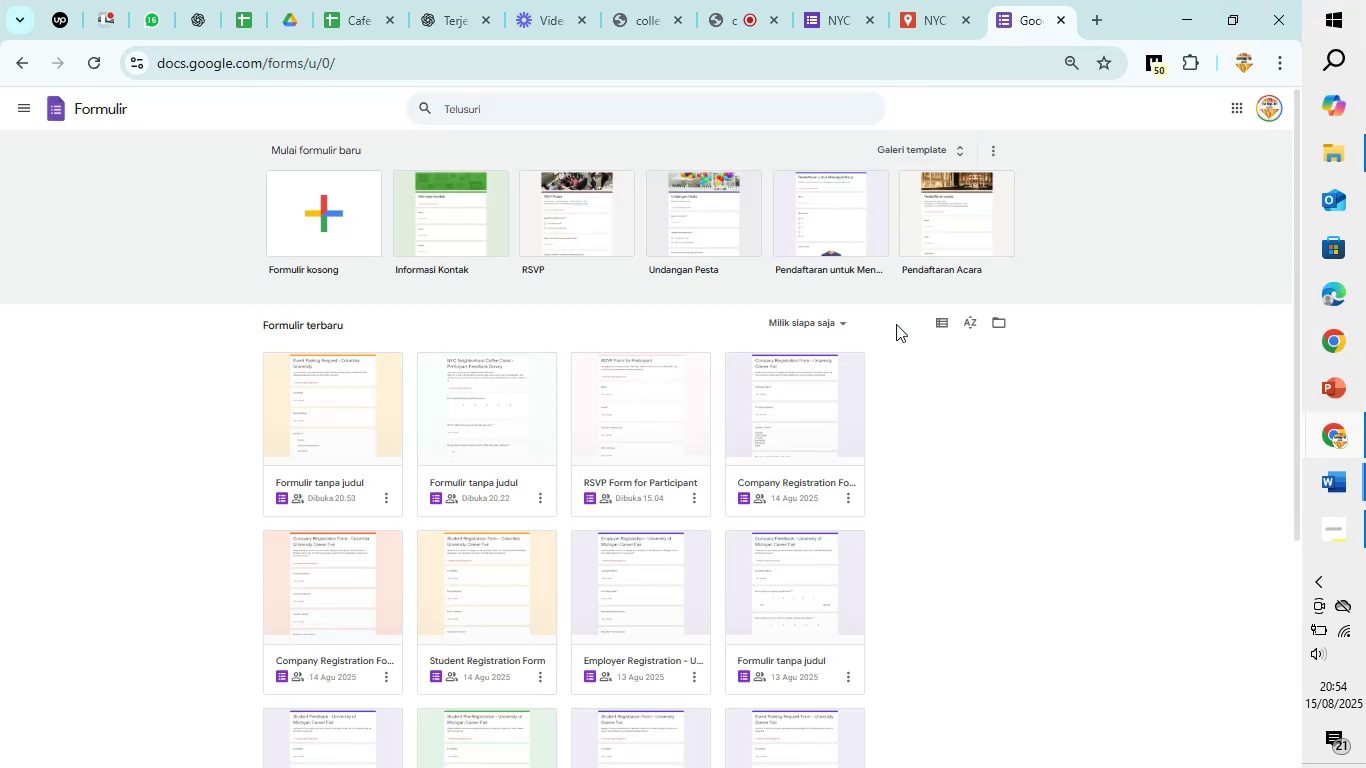 
wait(12.06)
 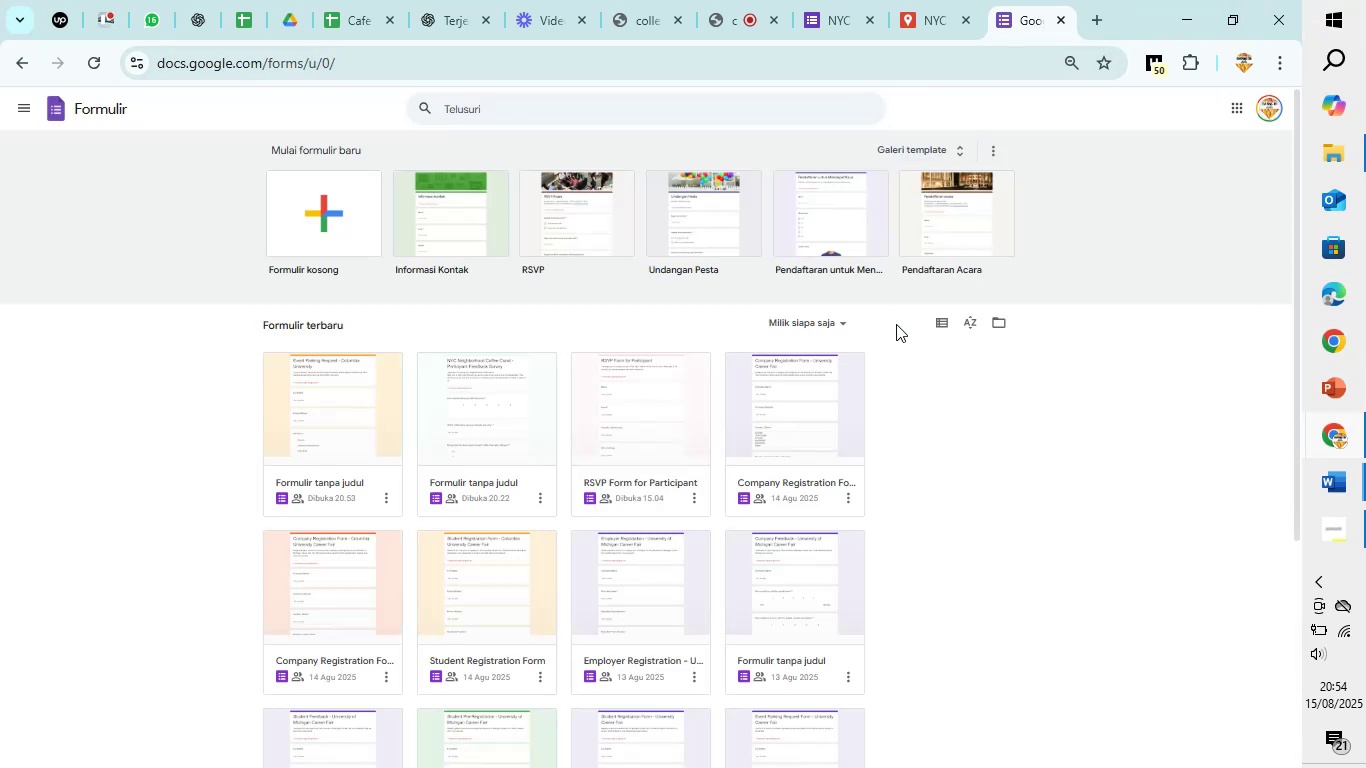 
scroll: coordinate [866, 427], scroll_direction: down, amount: 1.0
 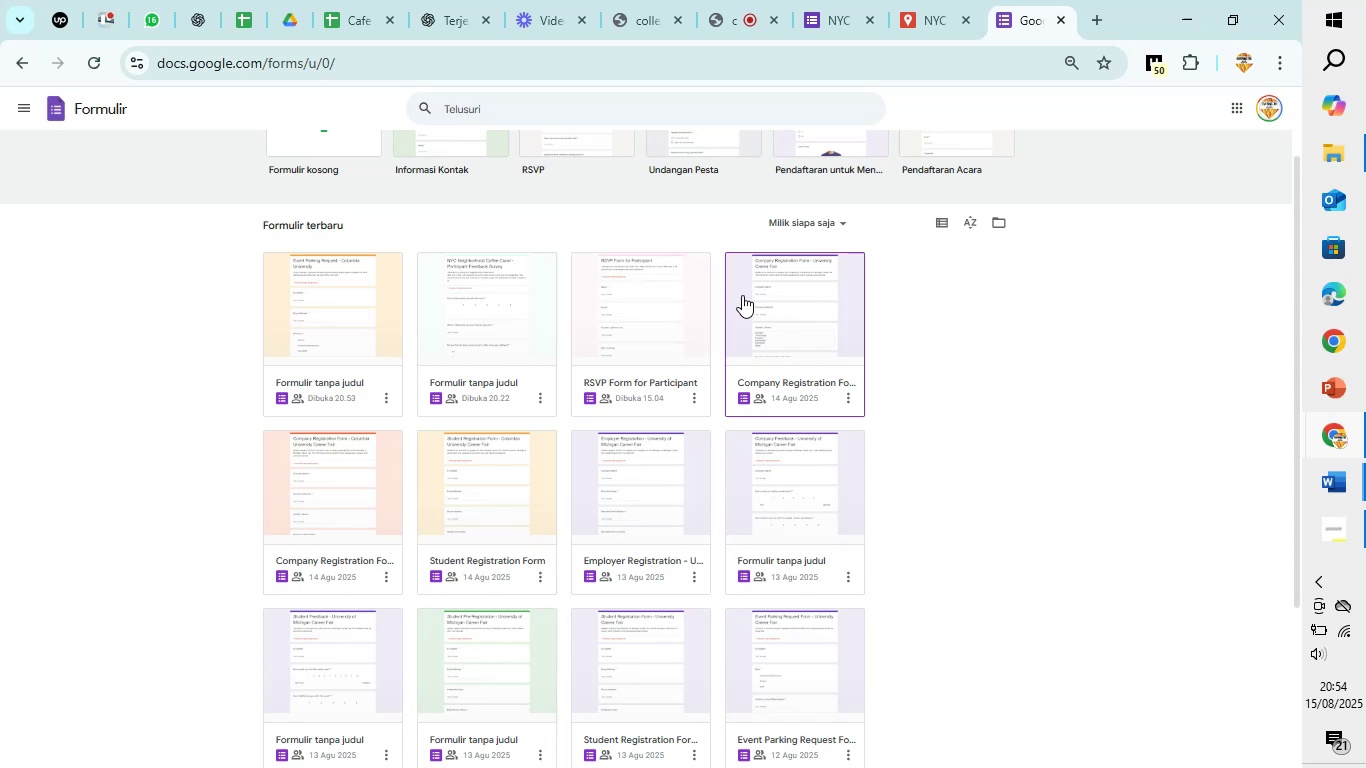 
wait(15.96)
 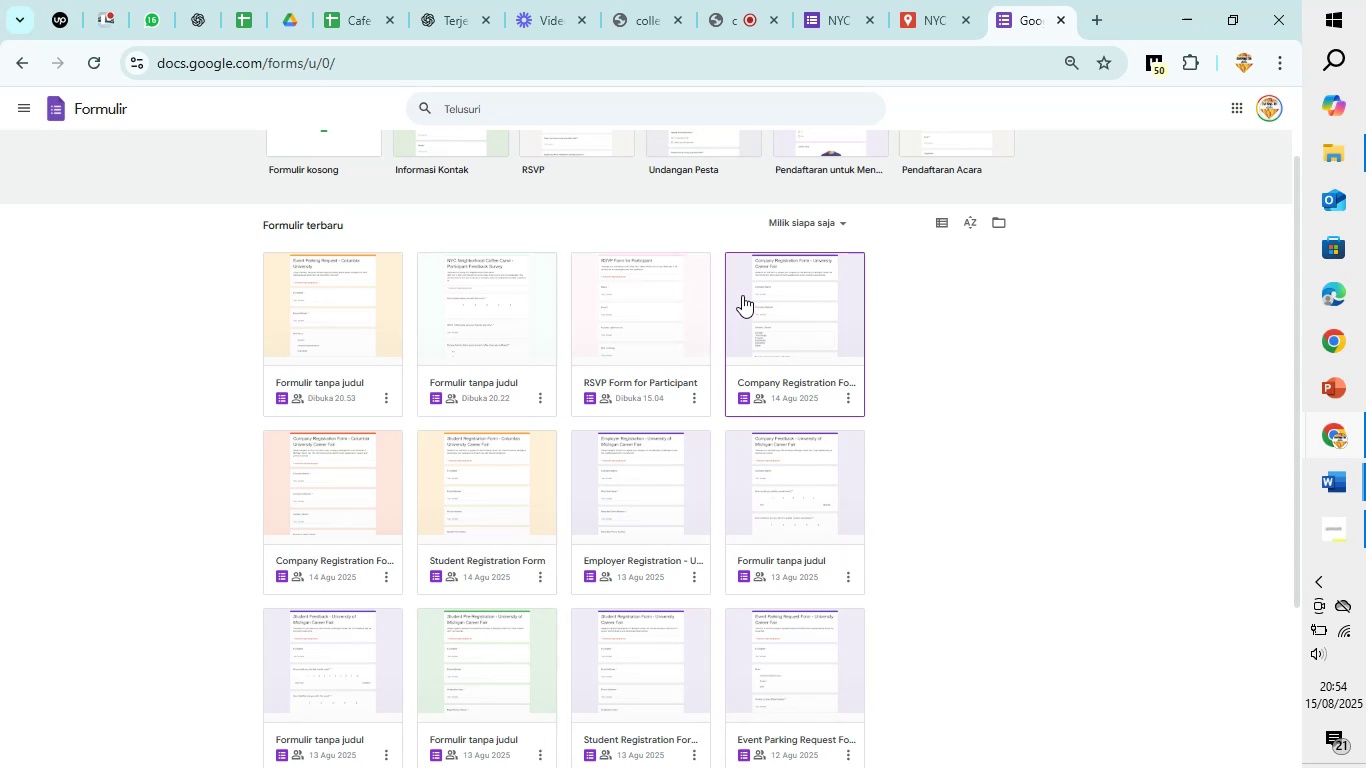 
left_click([676, 315])
 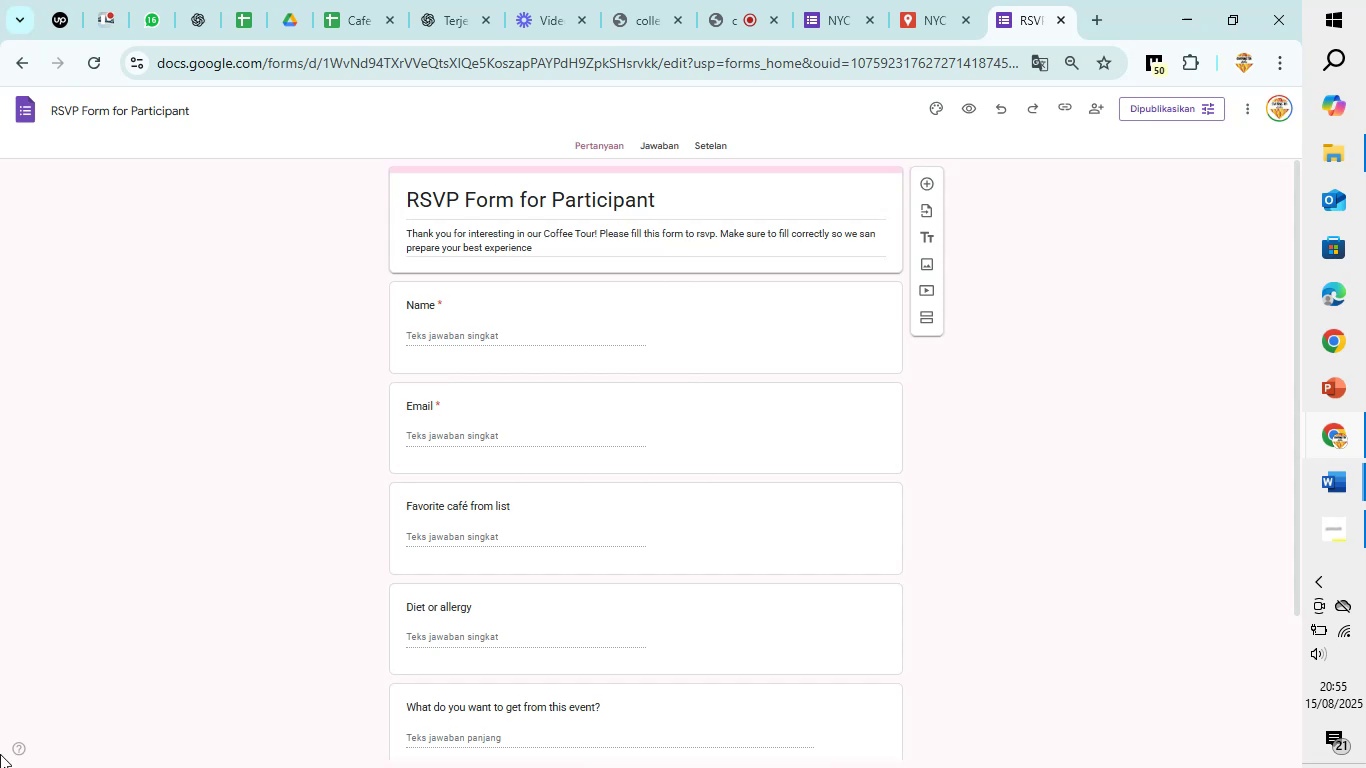 
wait(10.02)
 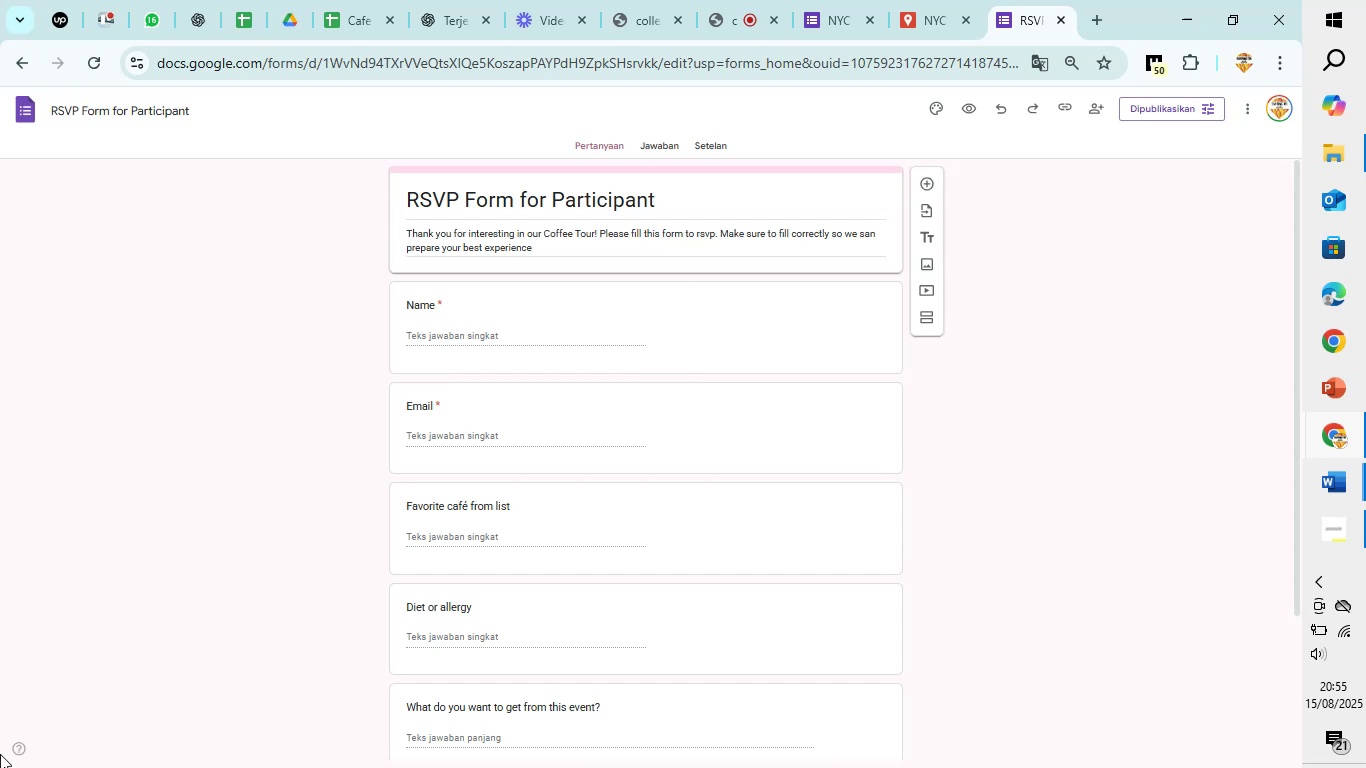 
left_click([1078, 110])
 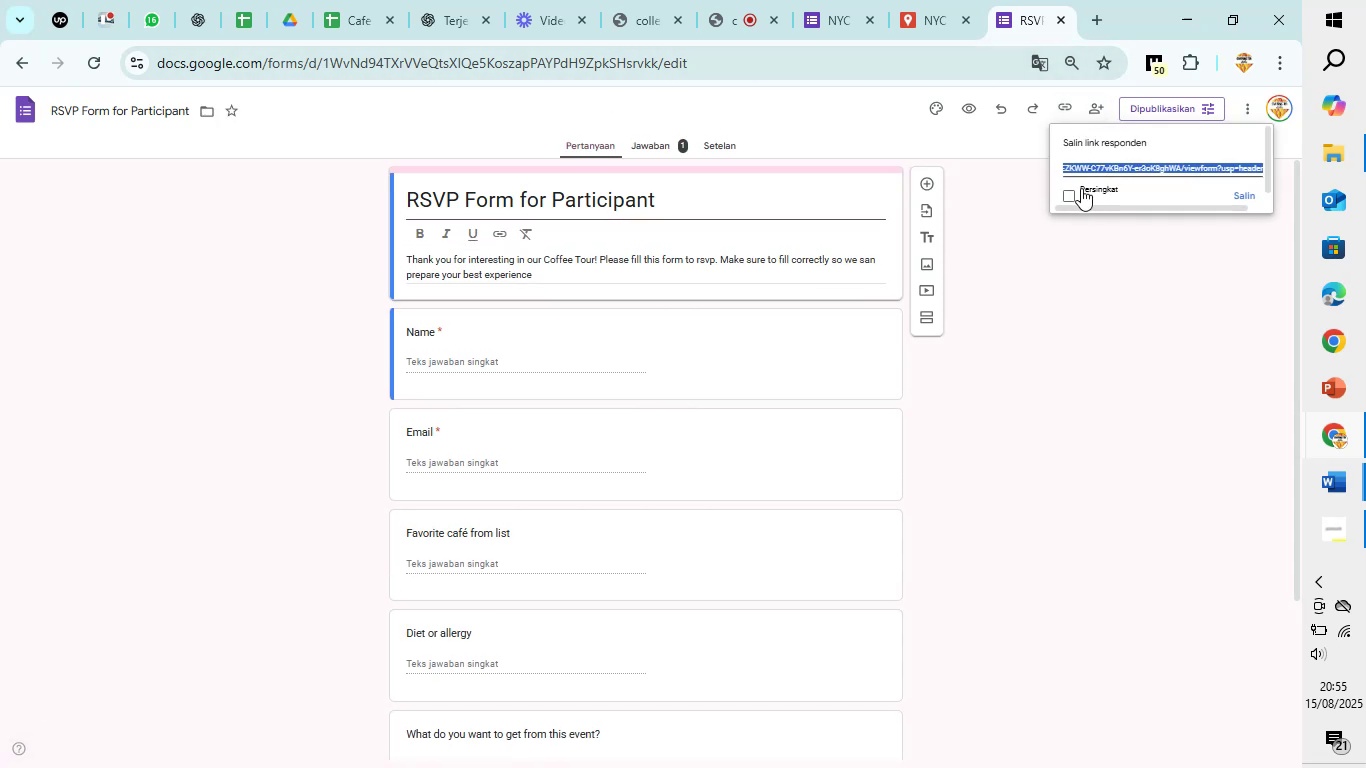 
left_click([1074, 194])
 